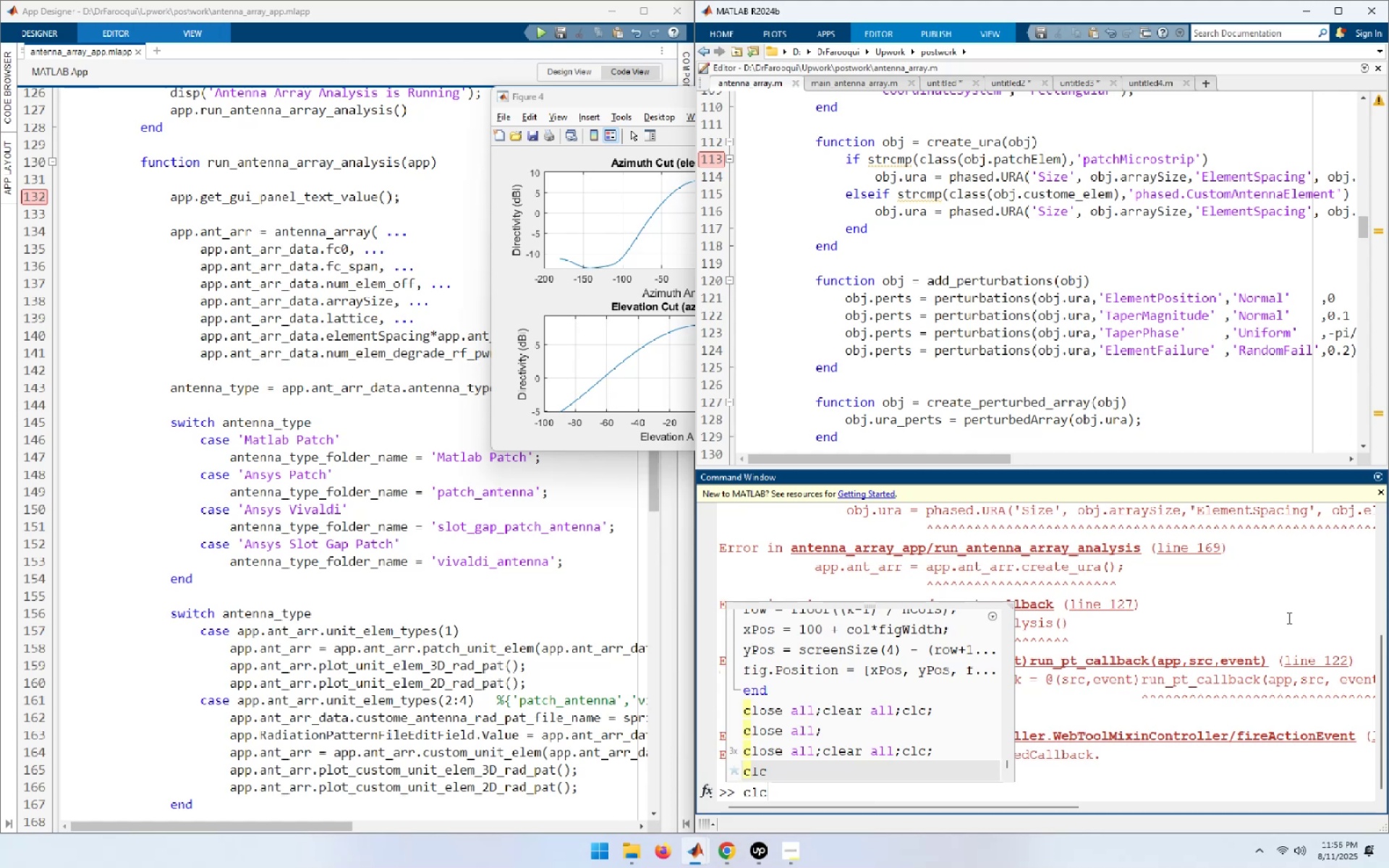 
key(ArrowUp)
 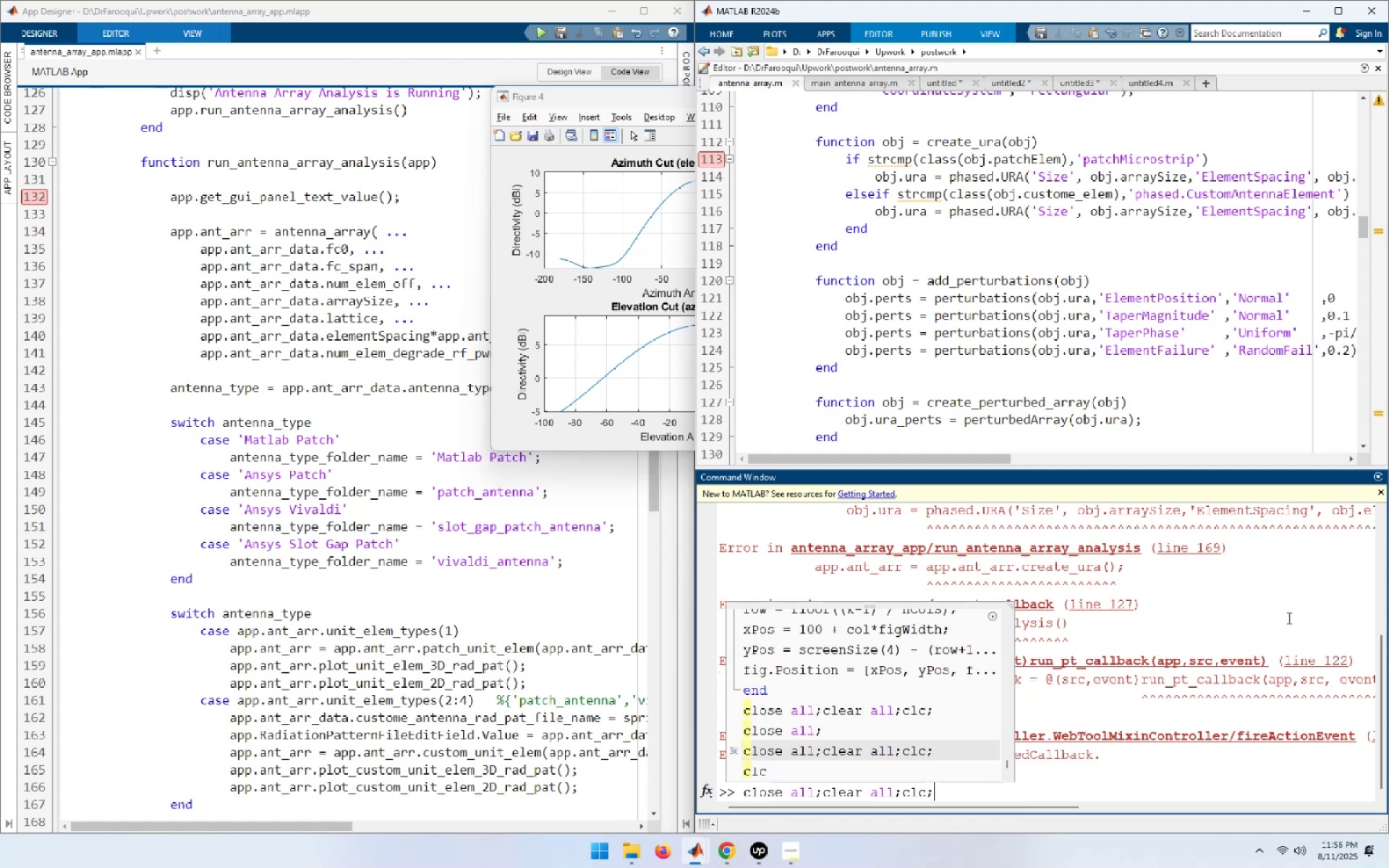 
key(NumpadEnter)
 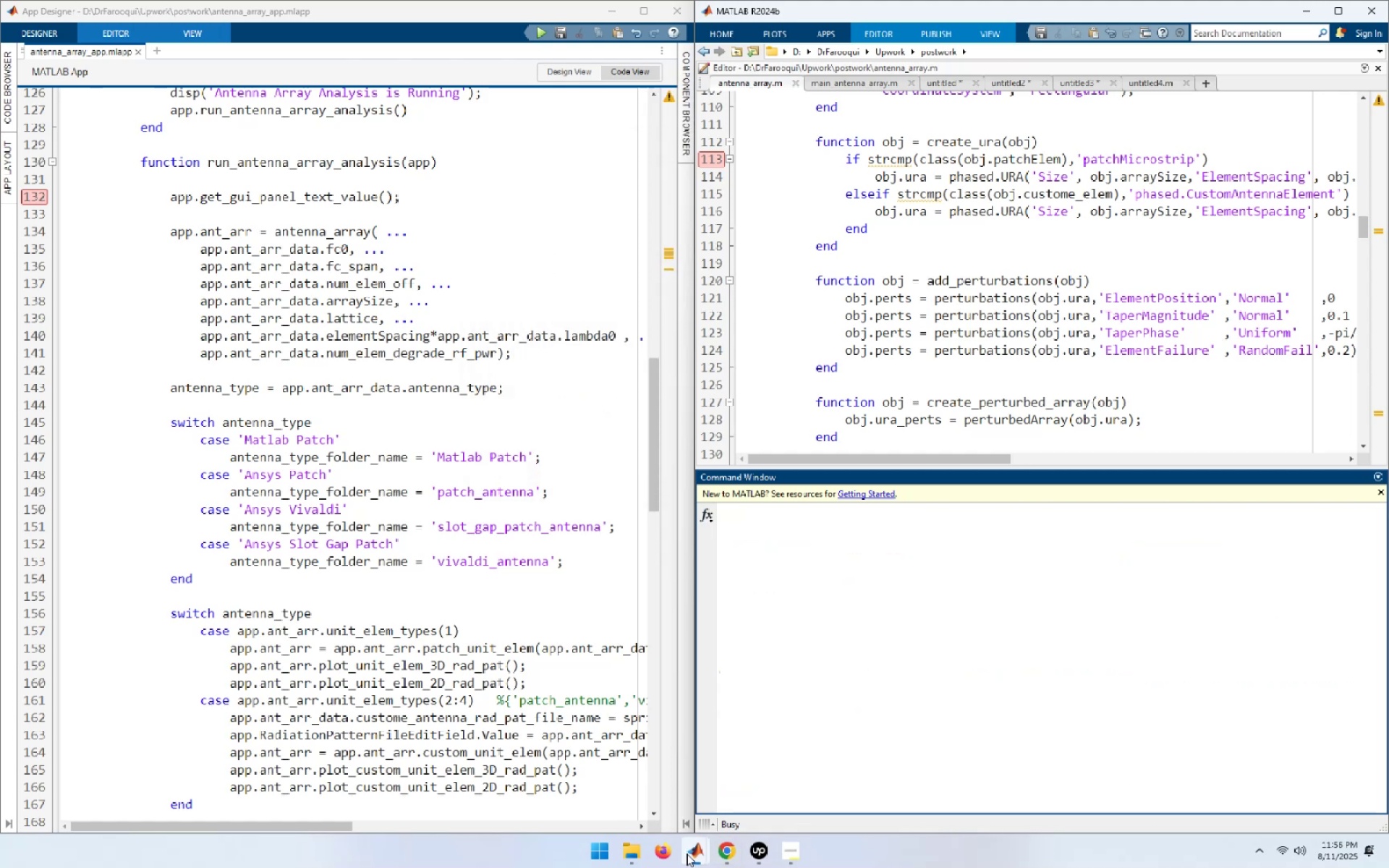 
left_click([836, 770])
 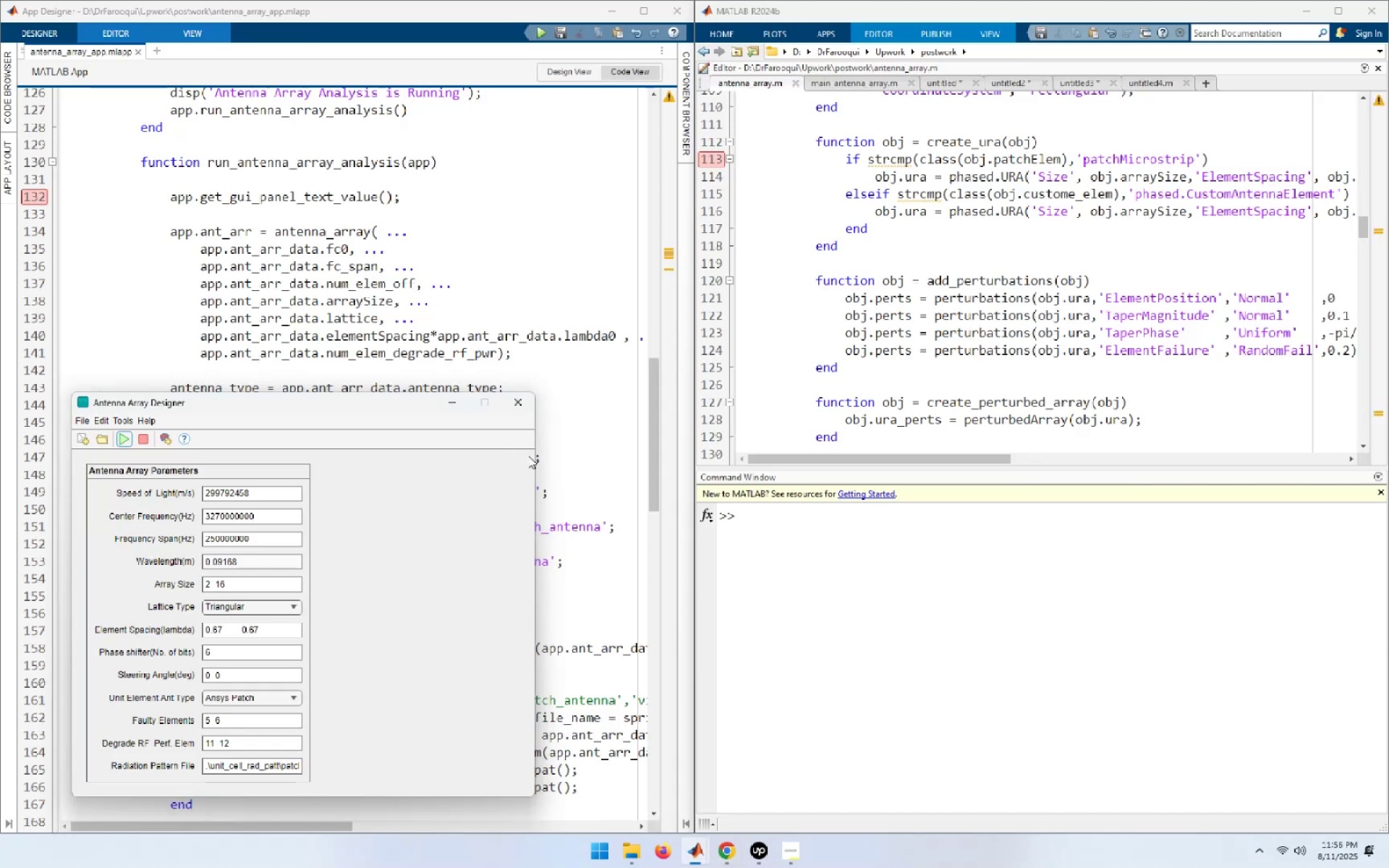 
left_click([521, 404])
 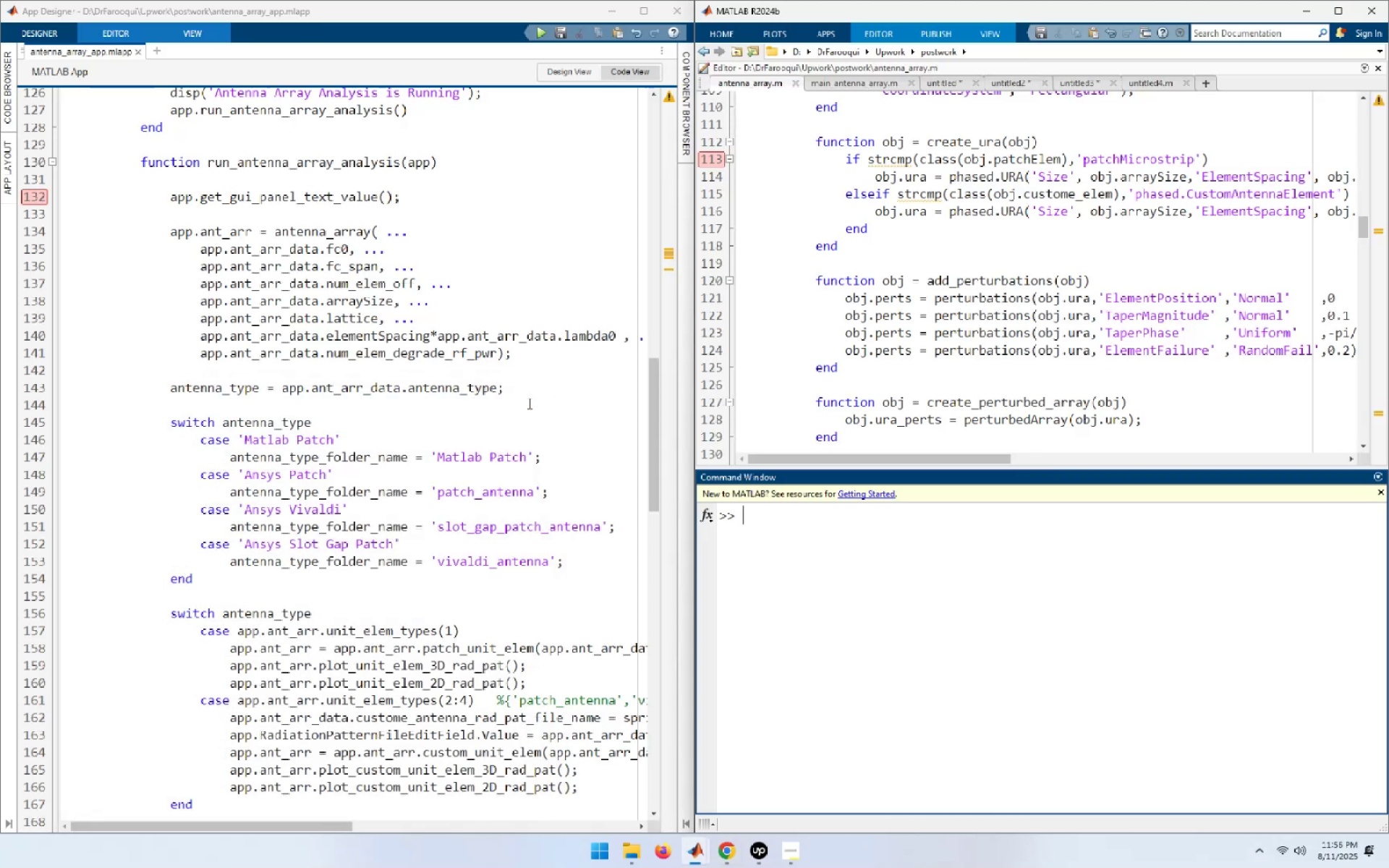 
left_click([585, 201])
 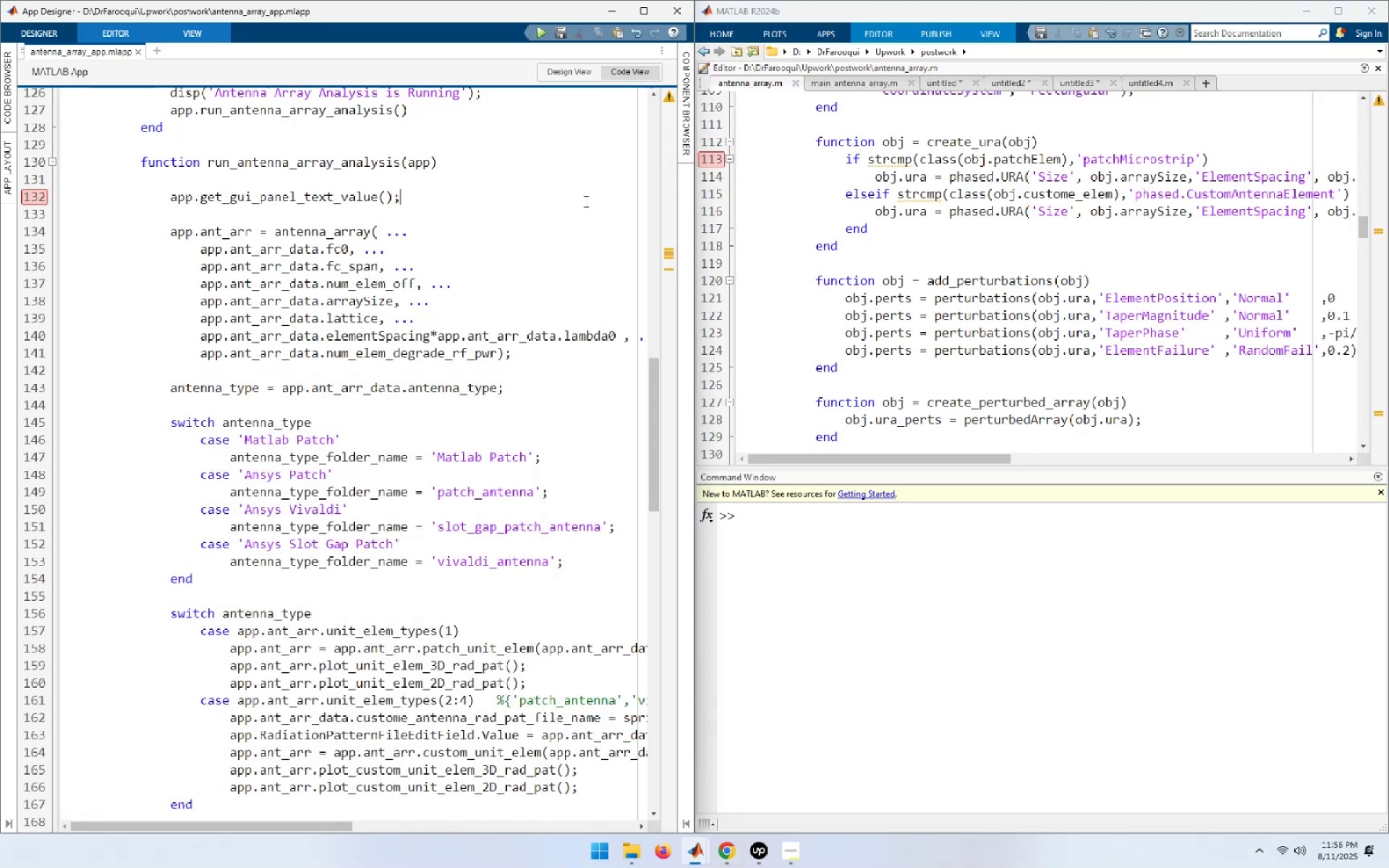 
key(Control+S)
 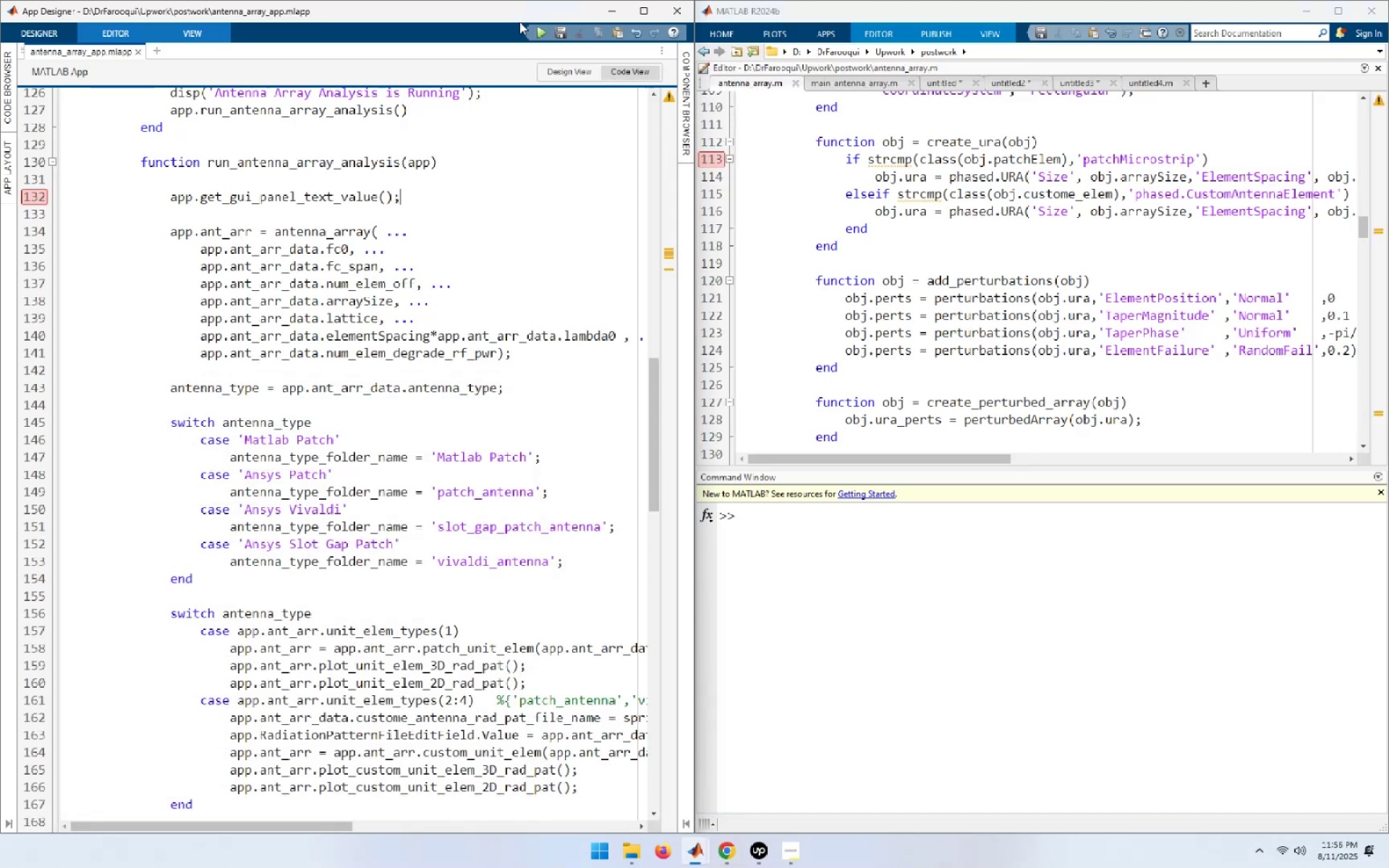 
left_click([537, 32])
 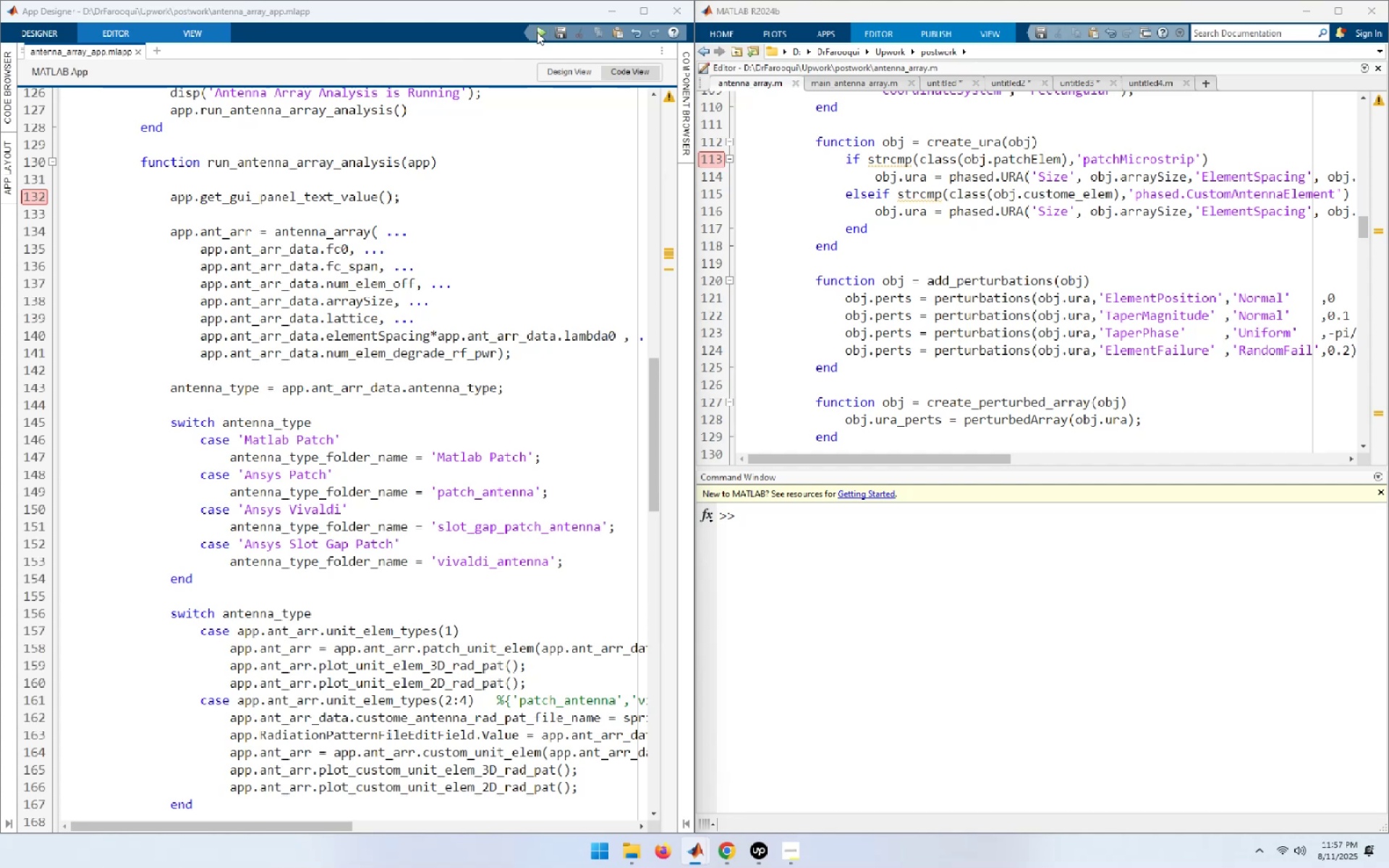 
wait(9.22)
 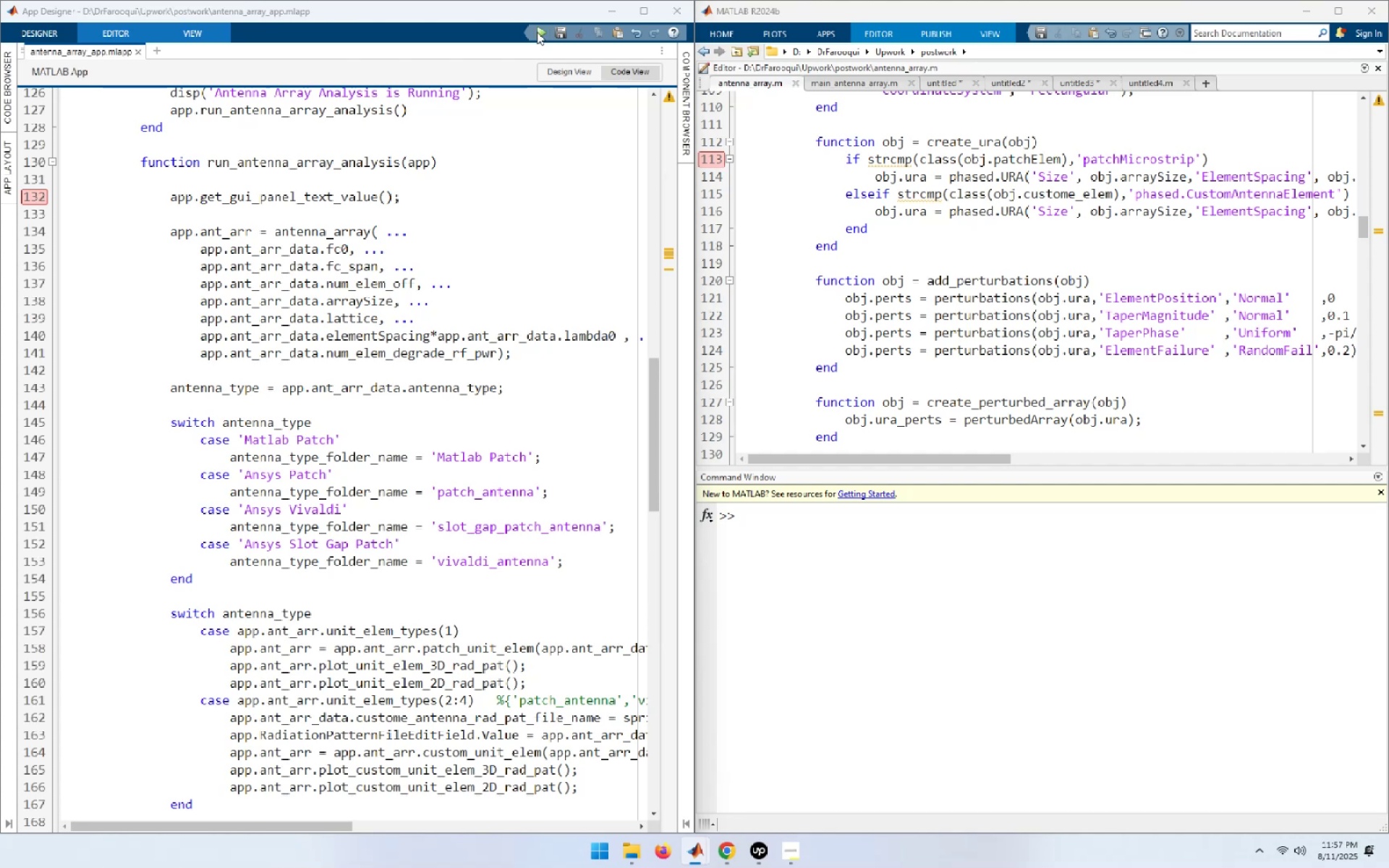 
left_click([124, 441])
 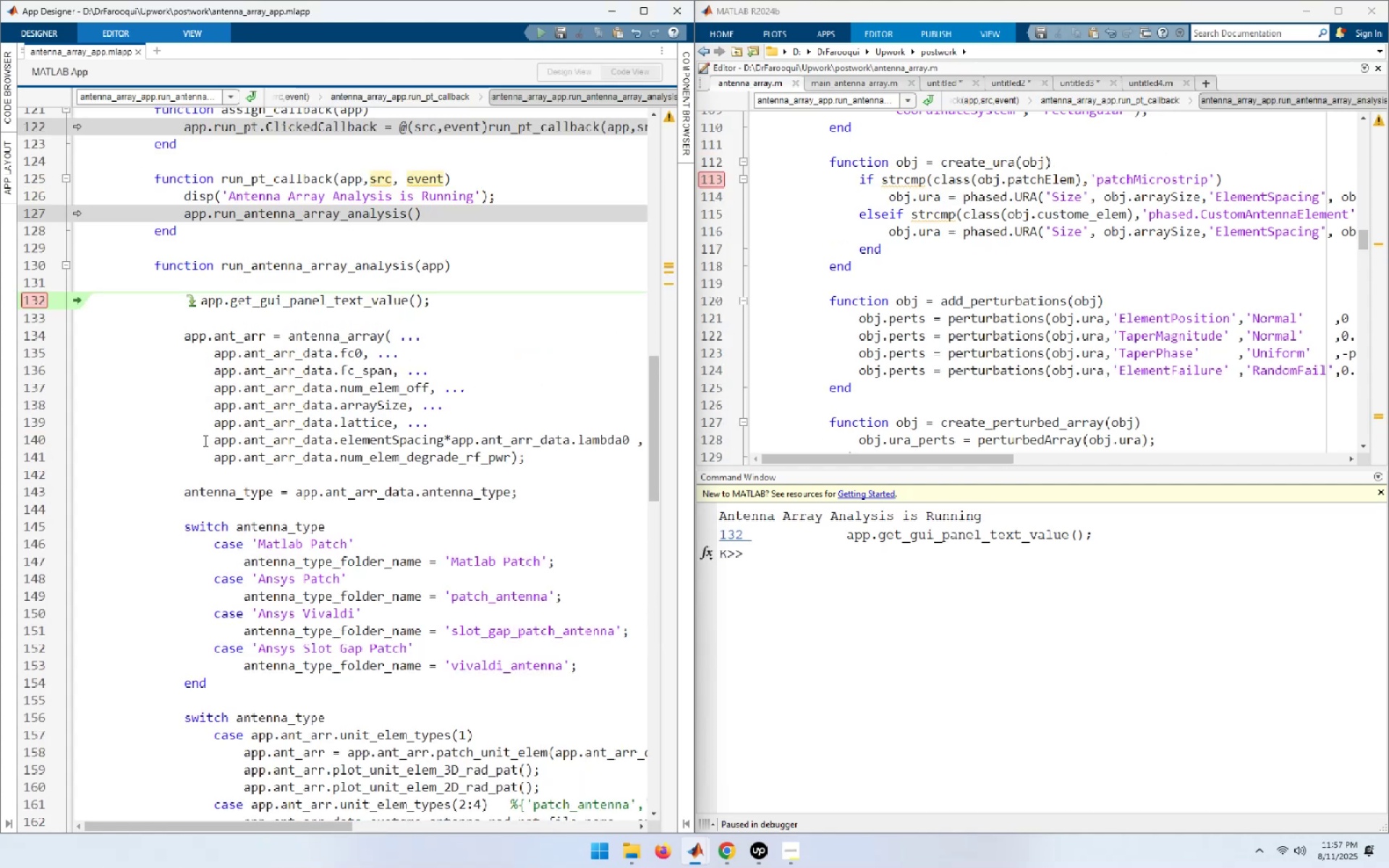 
left_click([496, 377])
 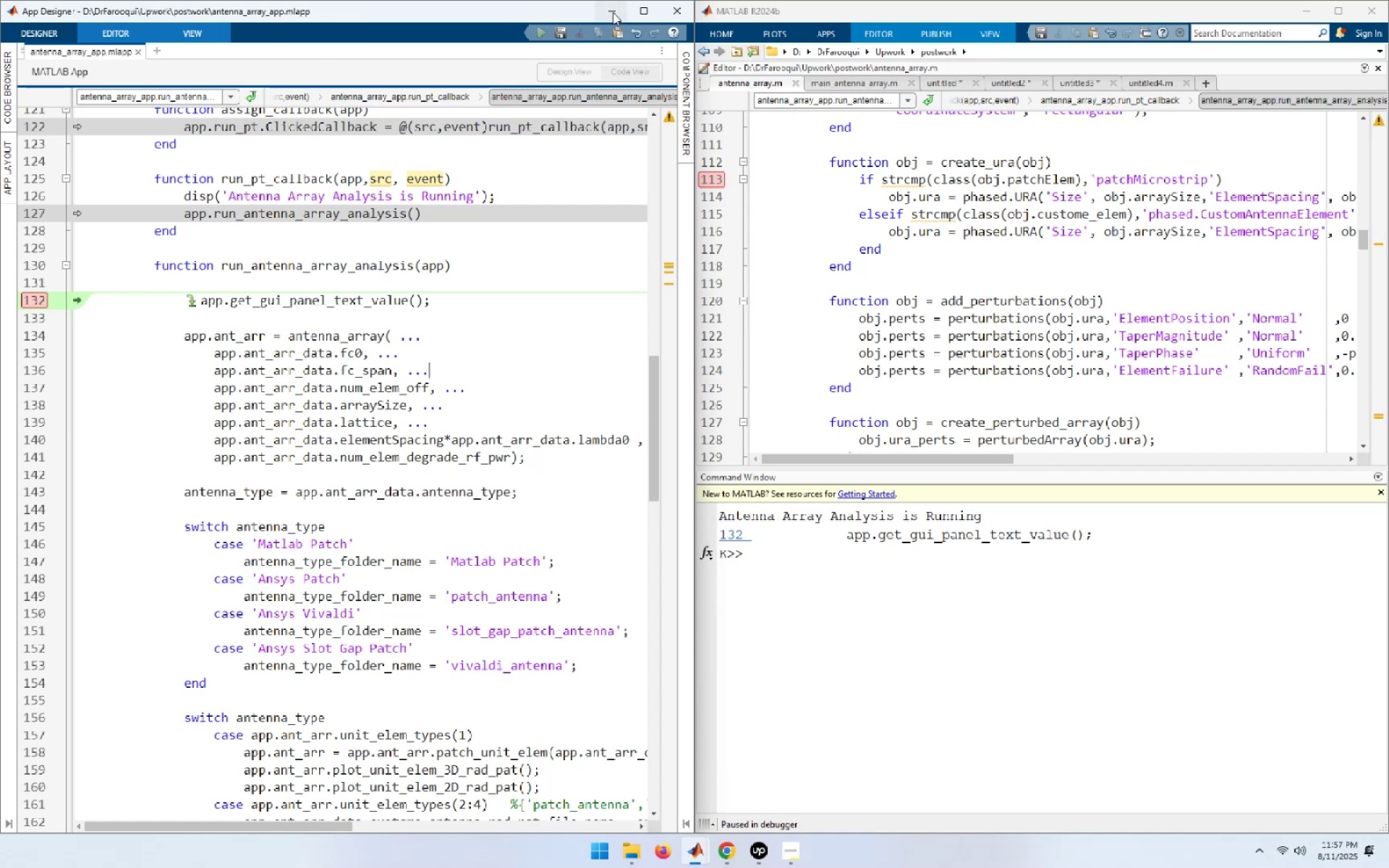 
key(F5)
 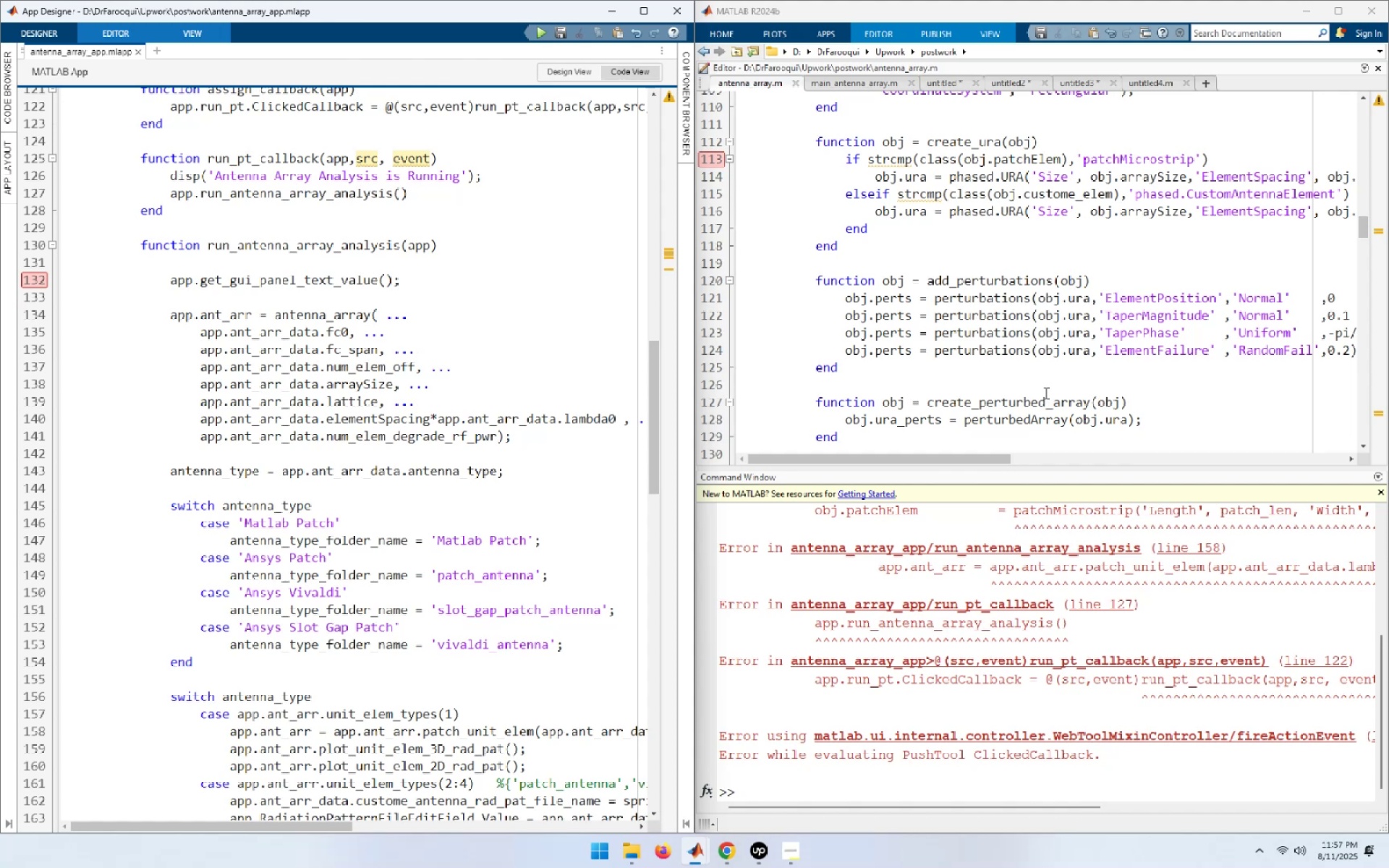 
wait(14.28)
 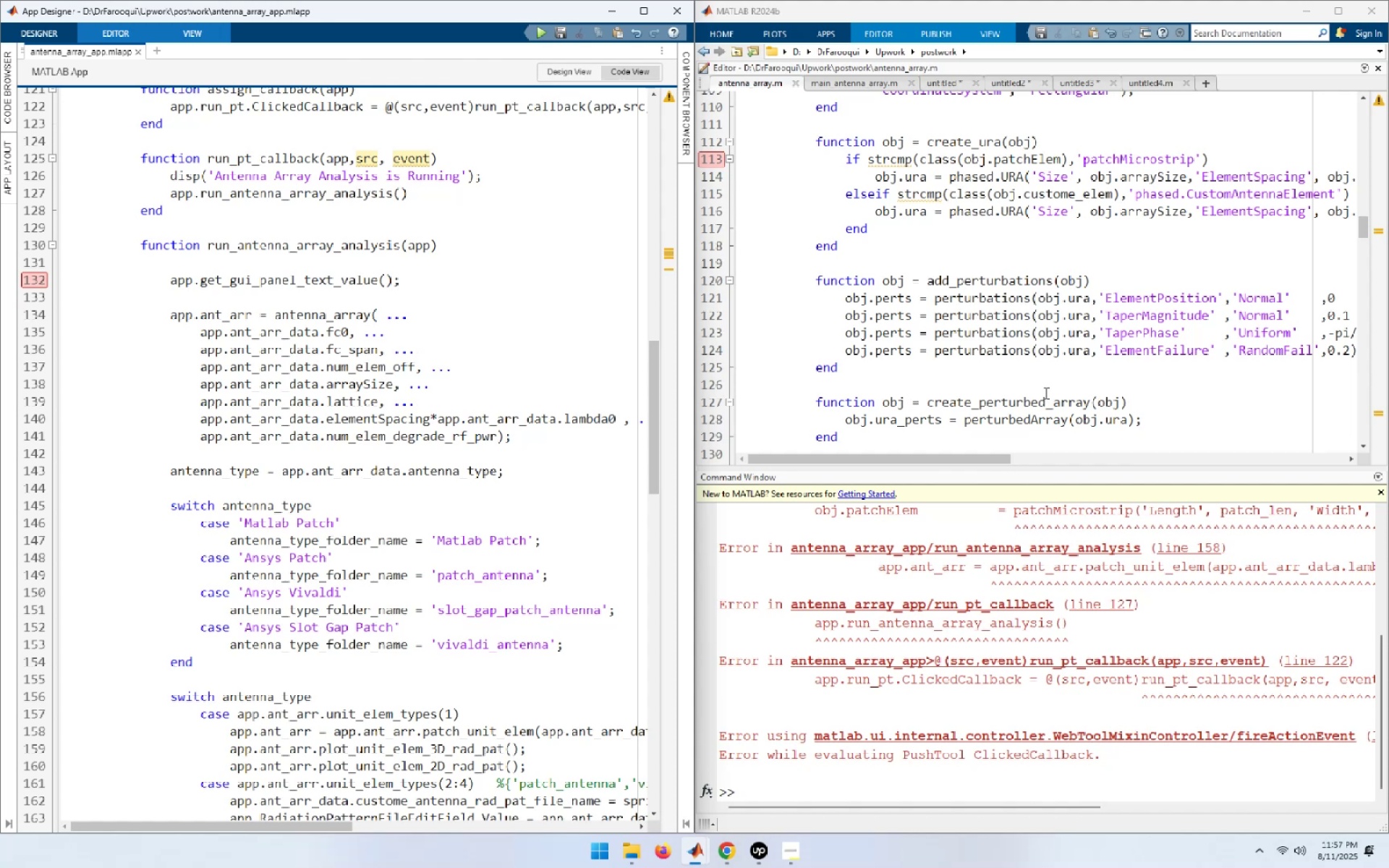 
left_click([887, 42])
 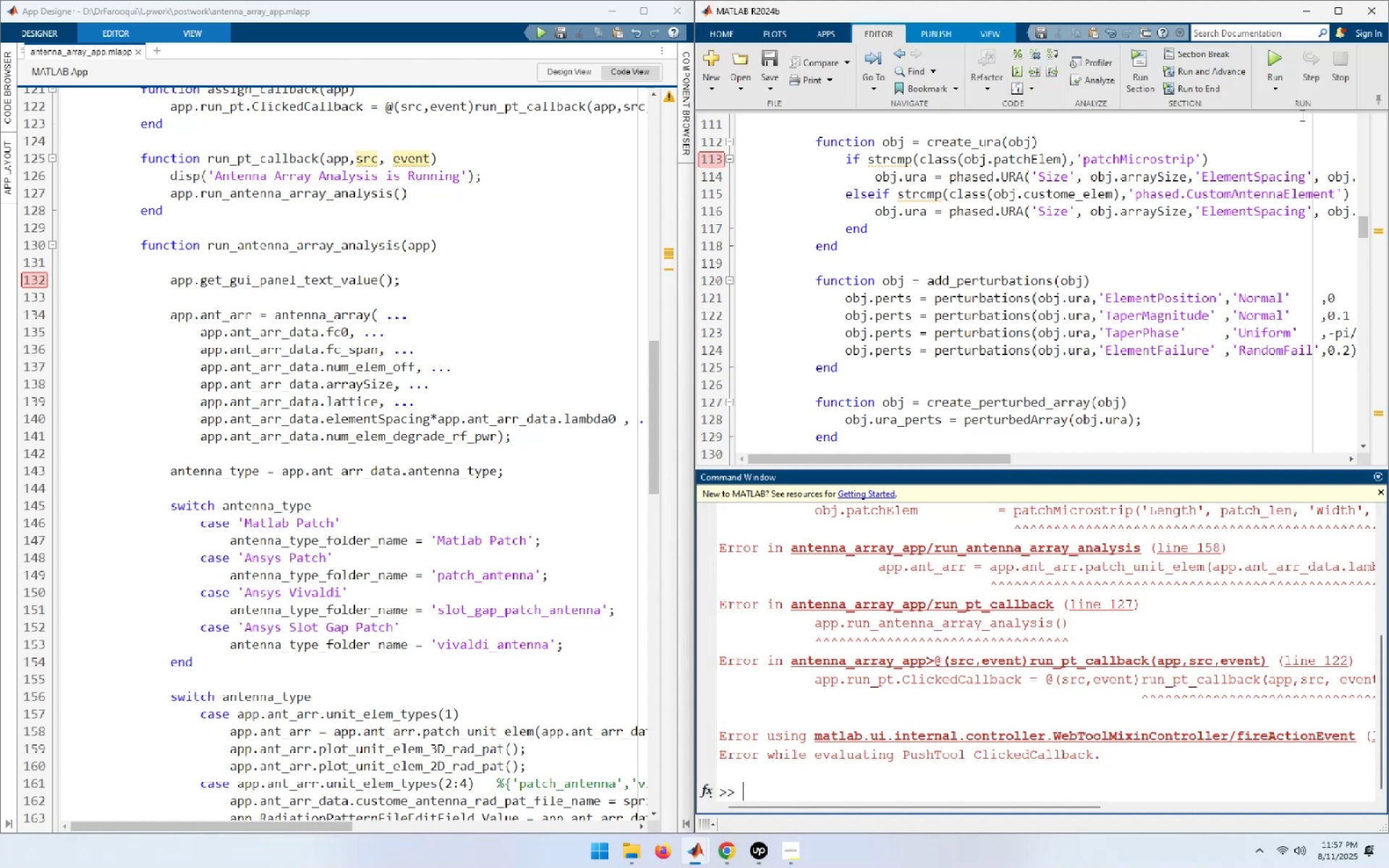 
left_click([1264, 93])
 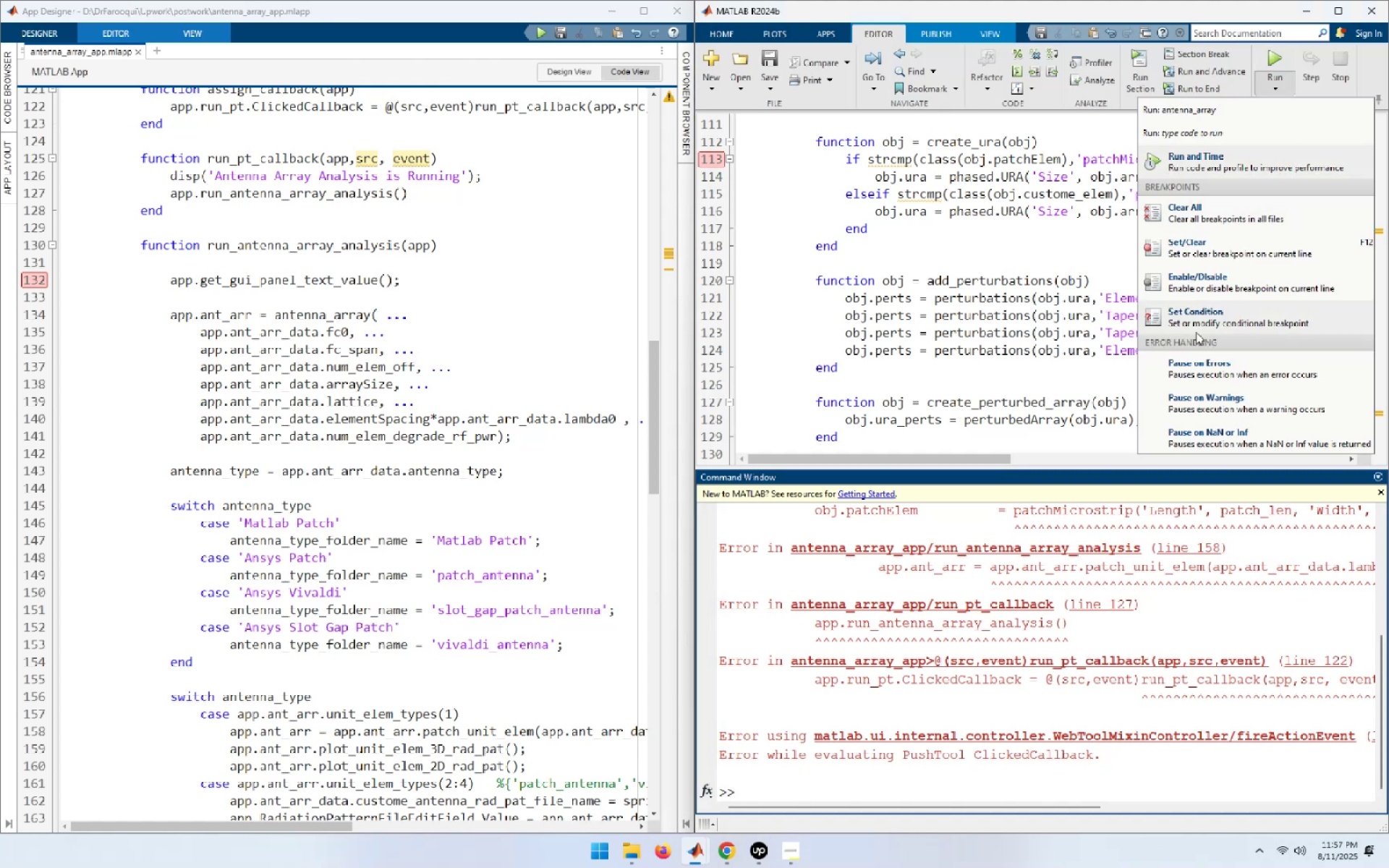 
left_click([1213, 371])
 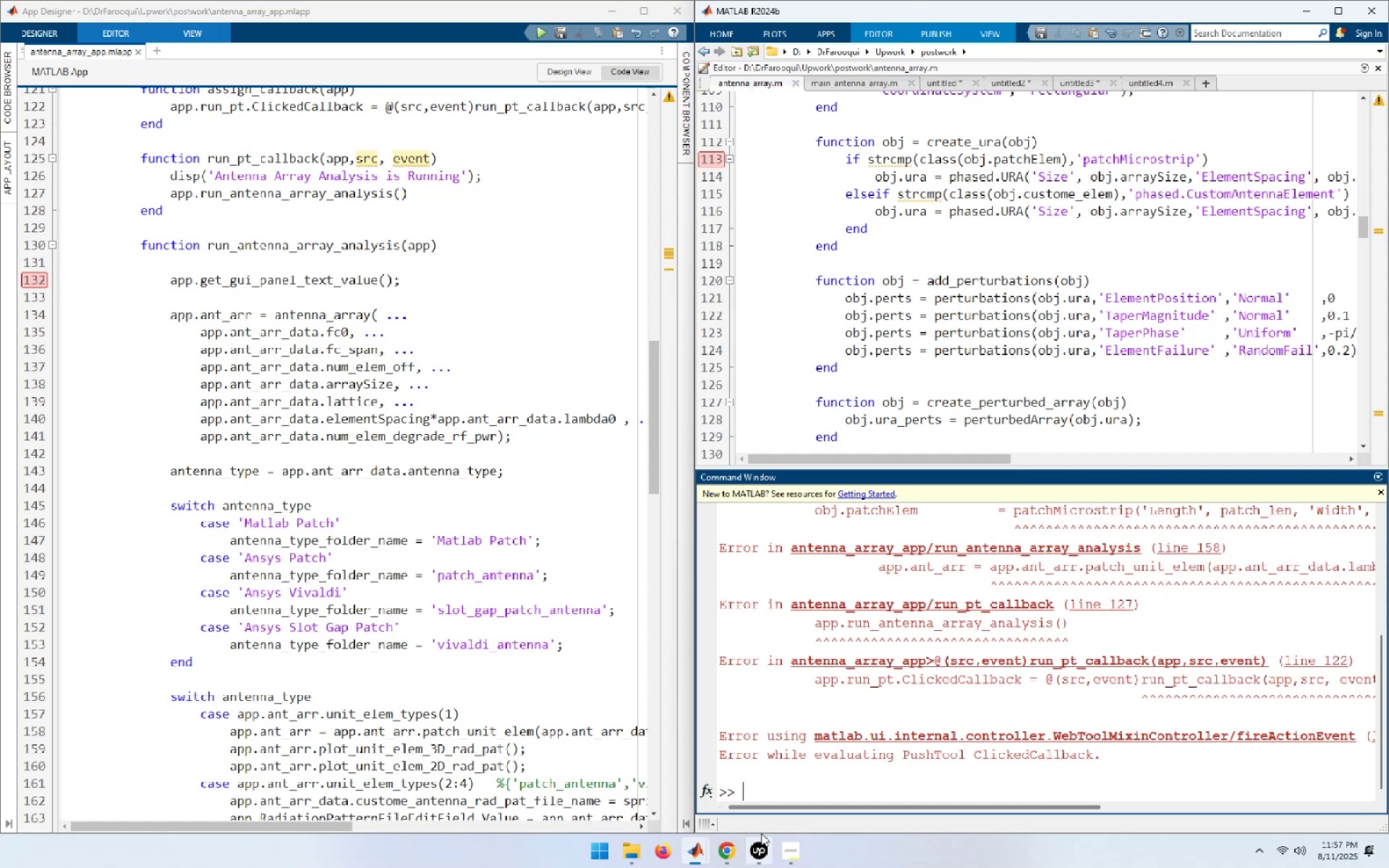 
left_click([819, 770])
 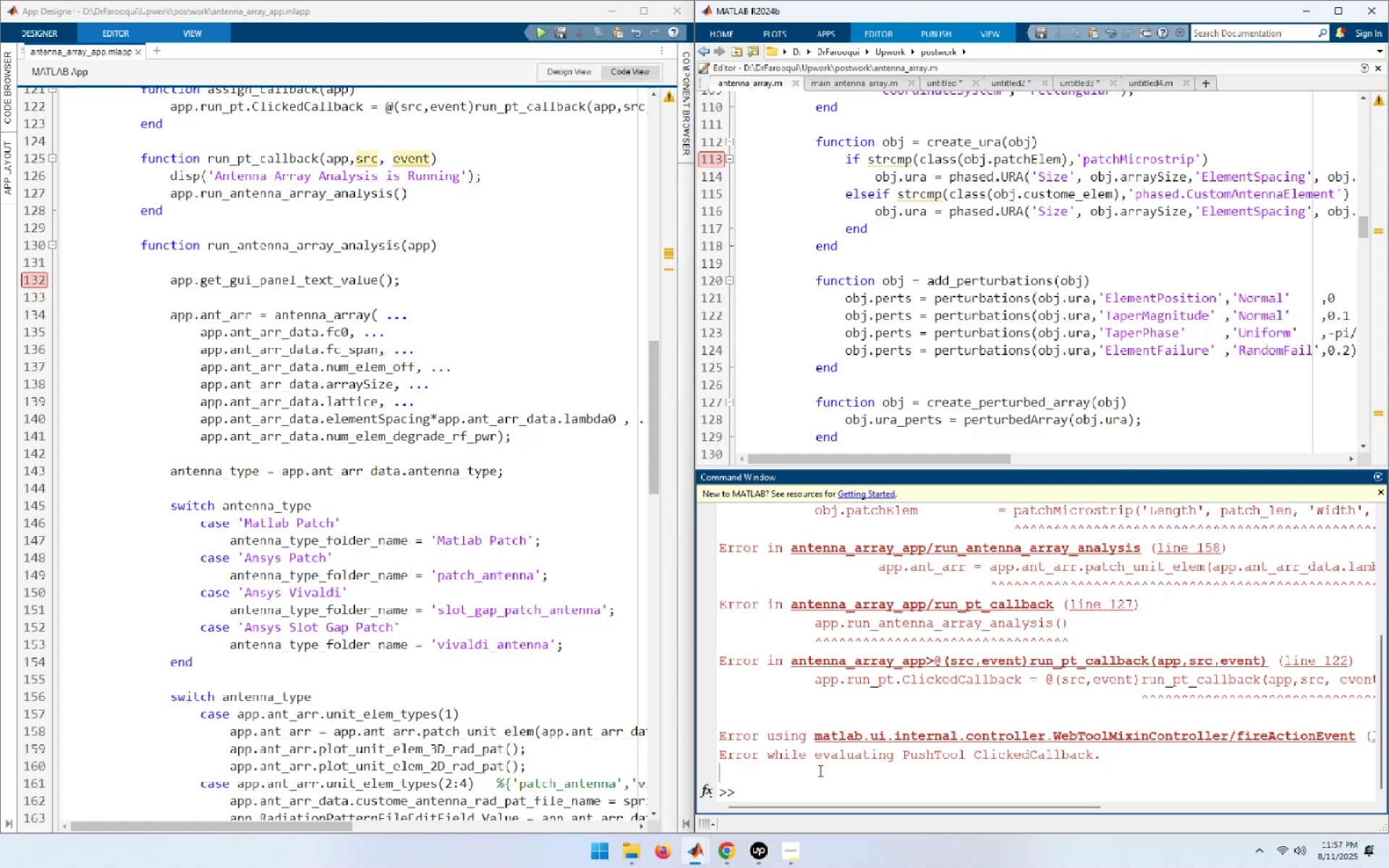 
key(C)
 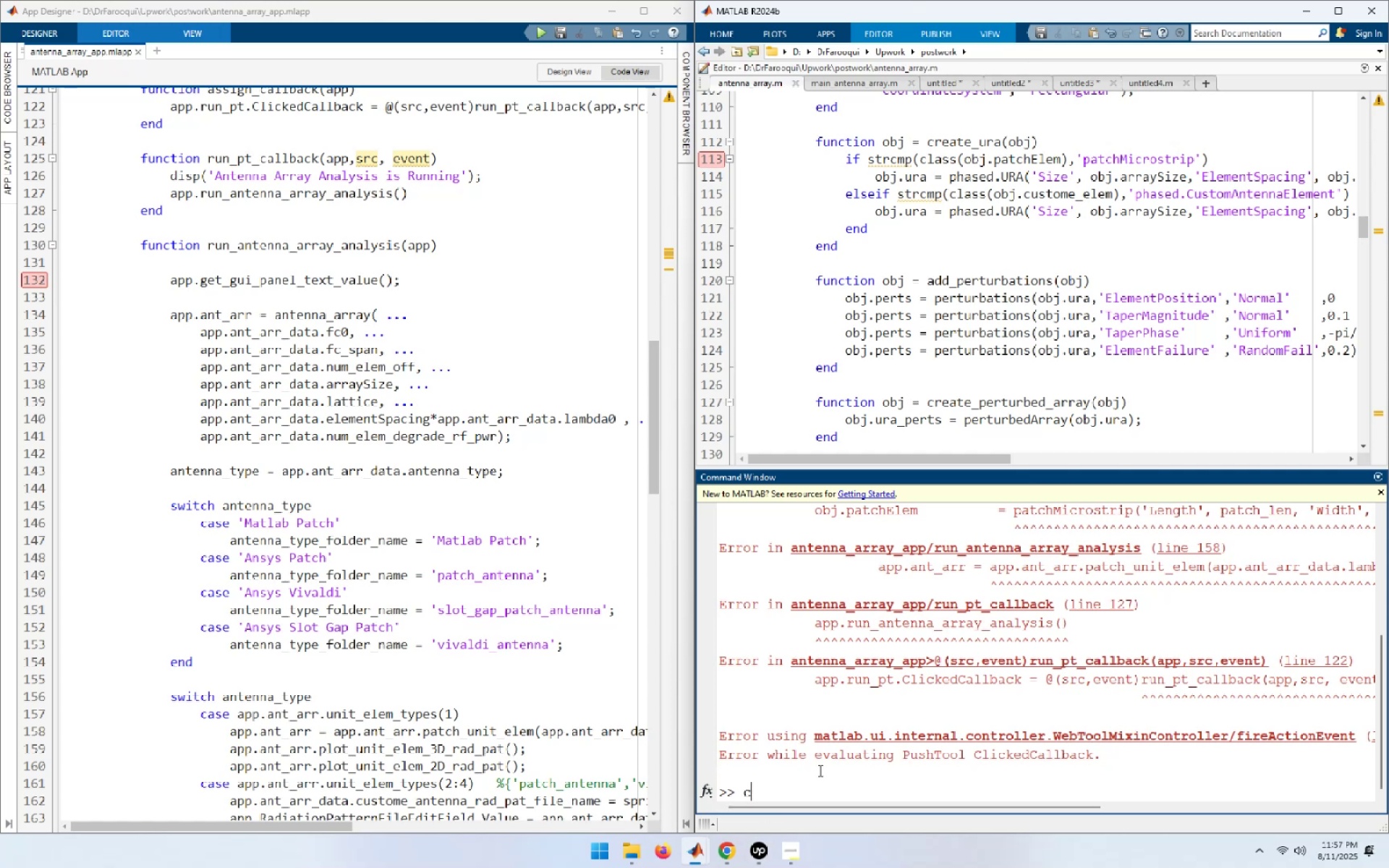 
key(ArrowUp)
 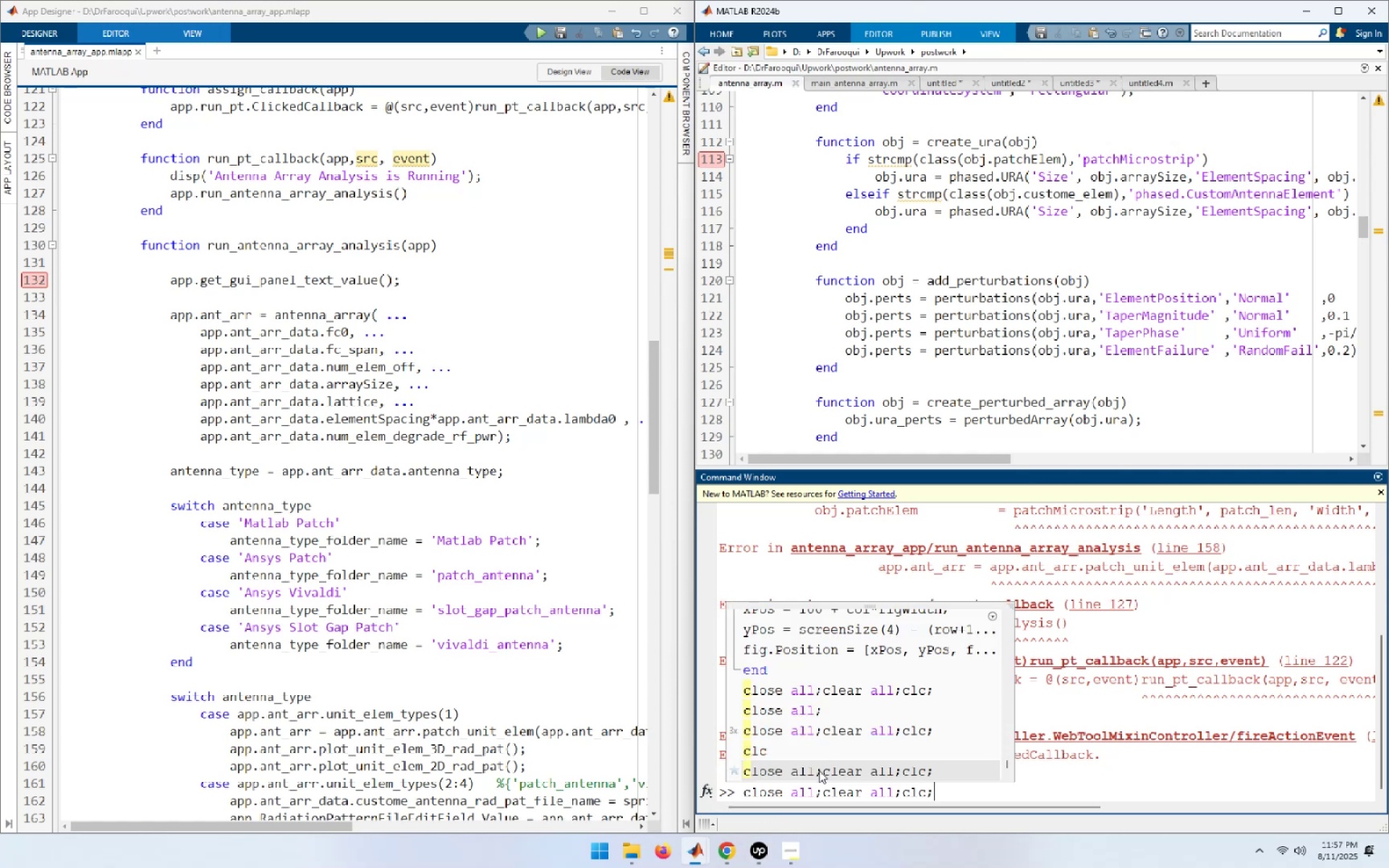 
key(NumpadEnter)
 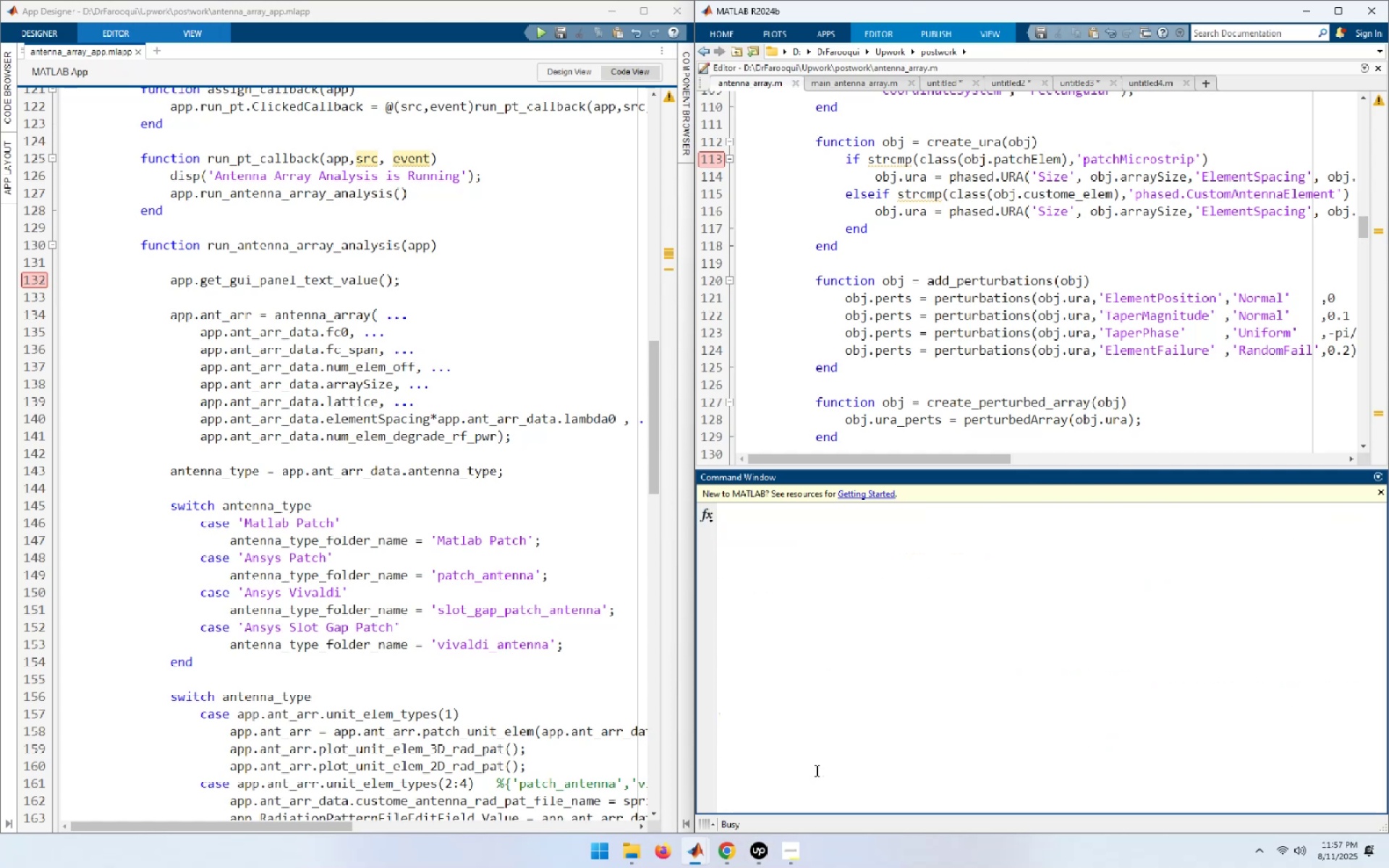 
mouse_move([710, 832])
 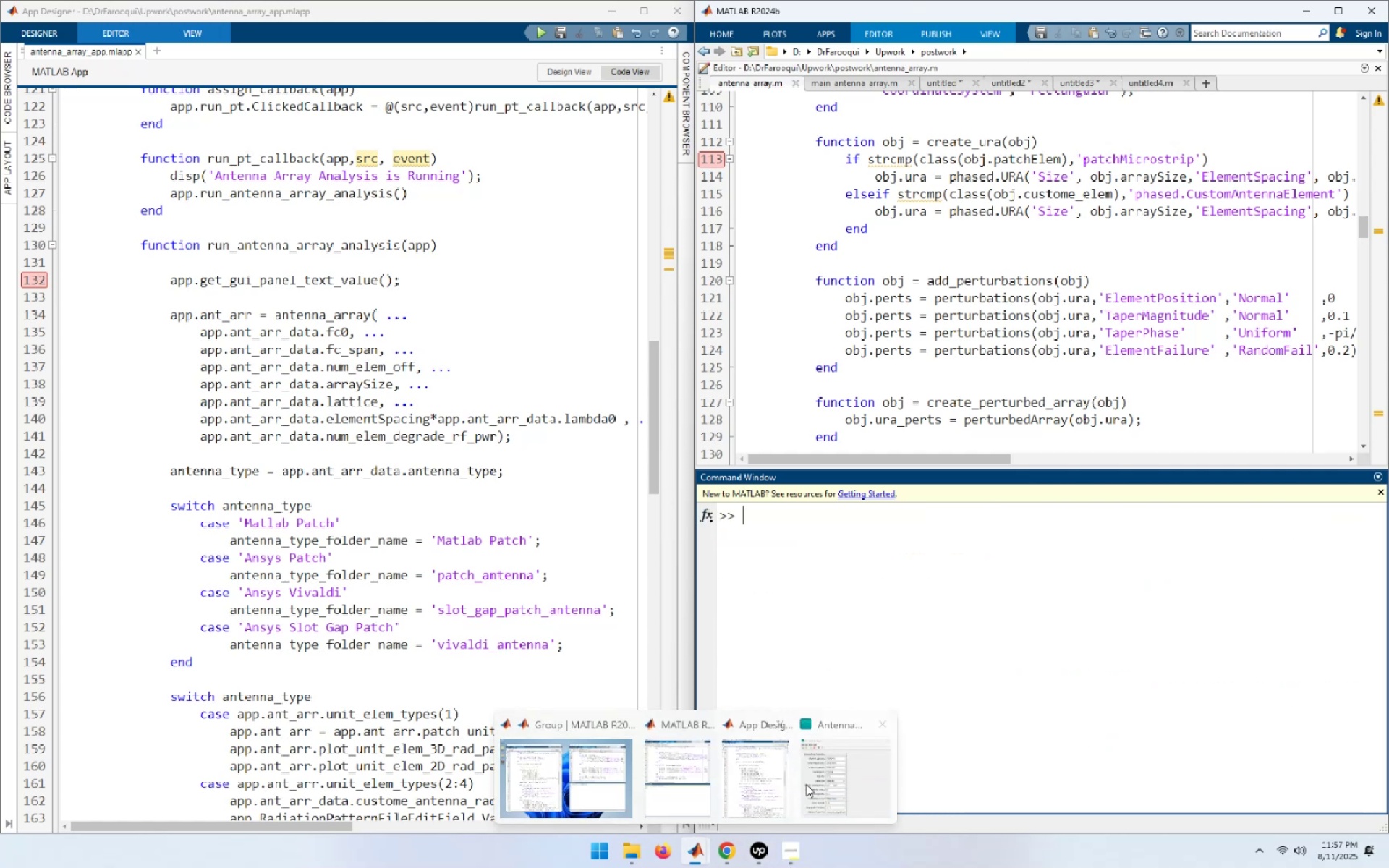 
left_click([821, 777])
 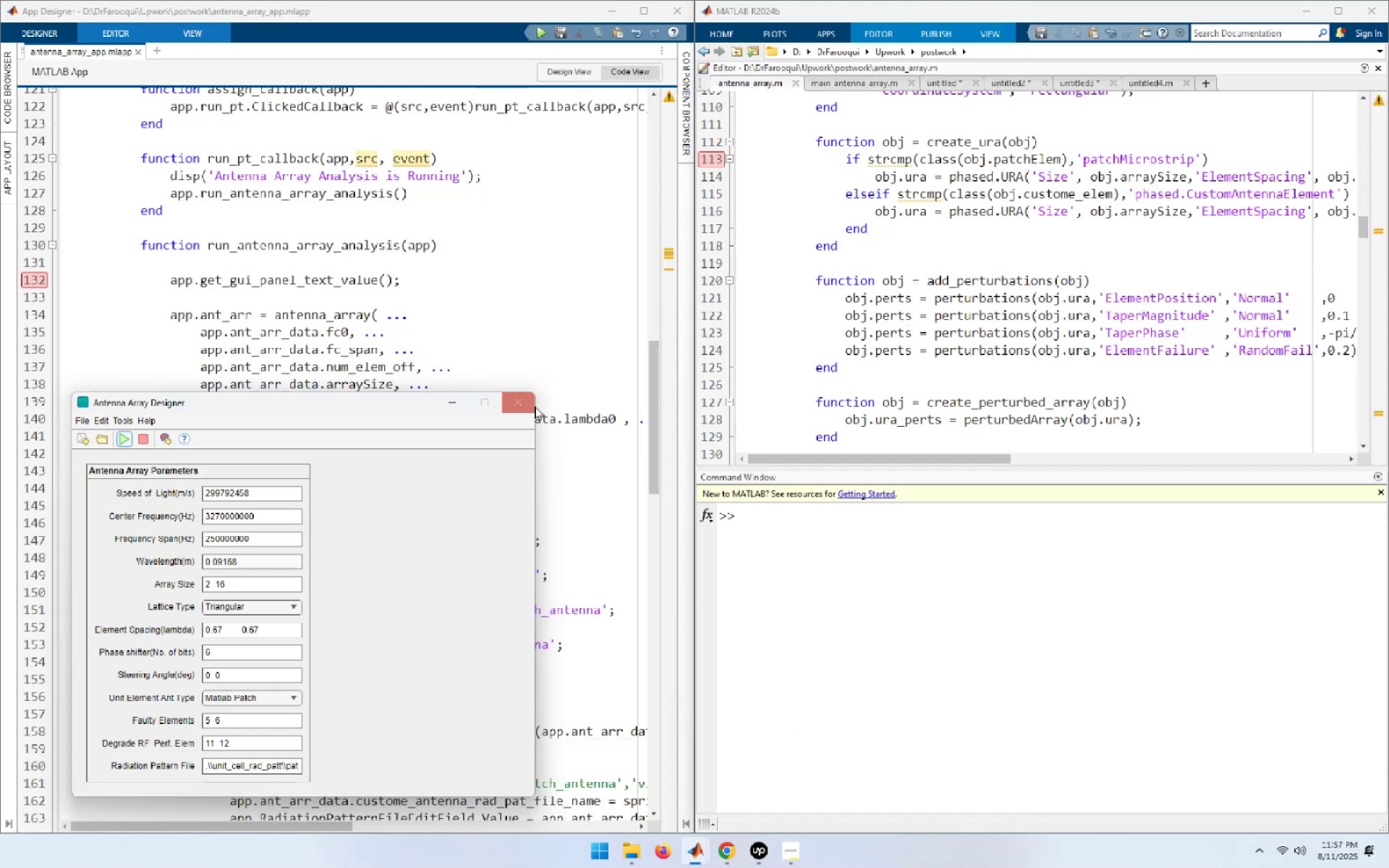 
double_click([529, 403])
 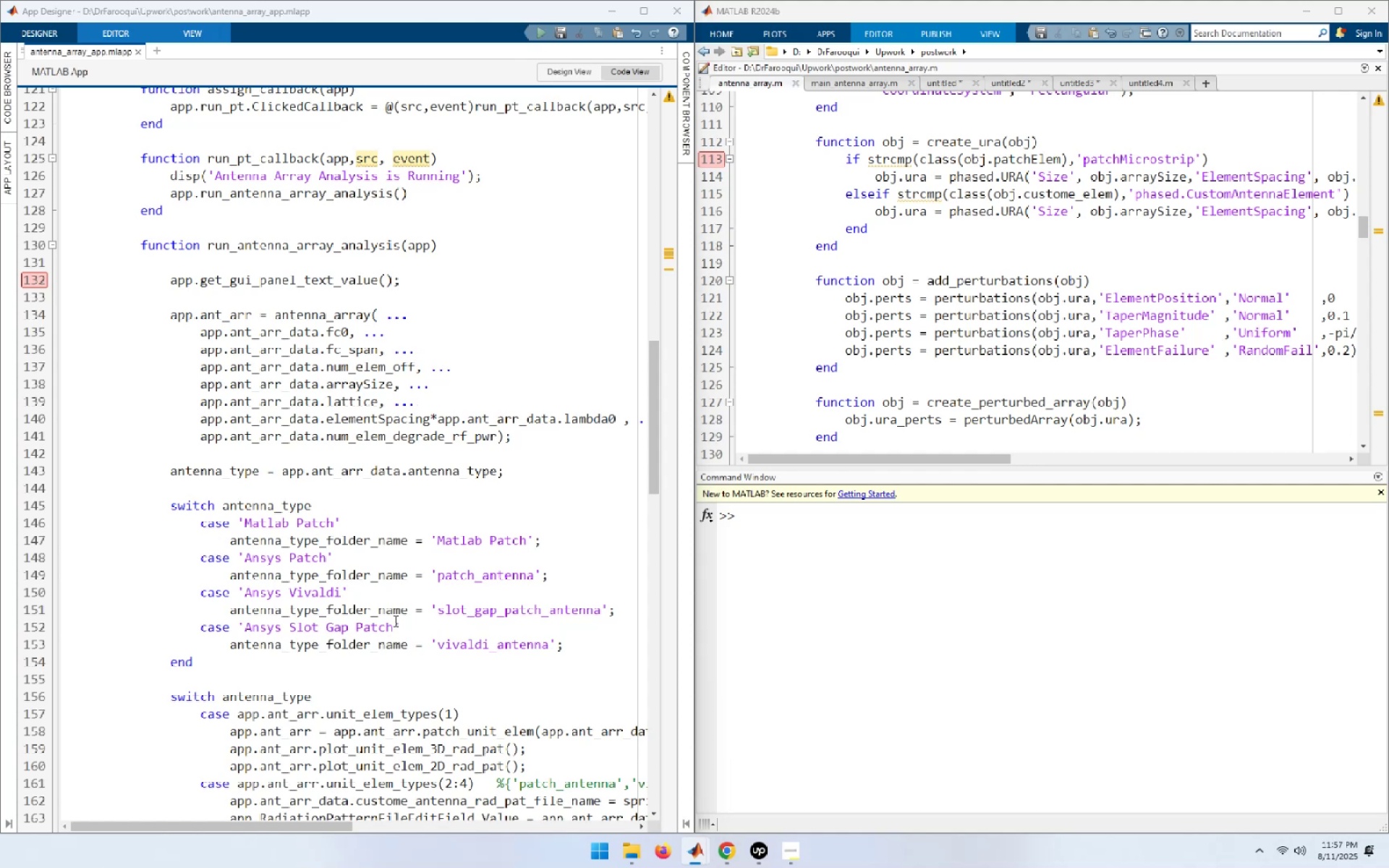 
wait(9.77)
 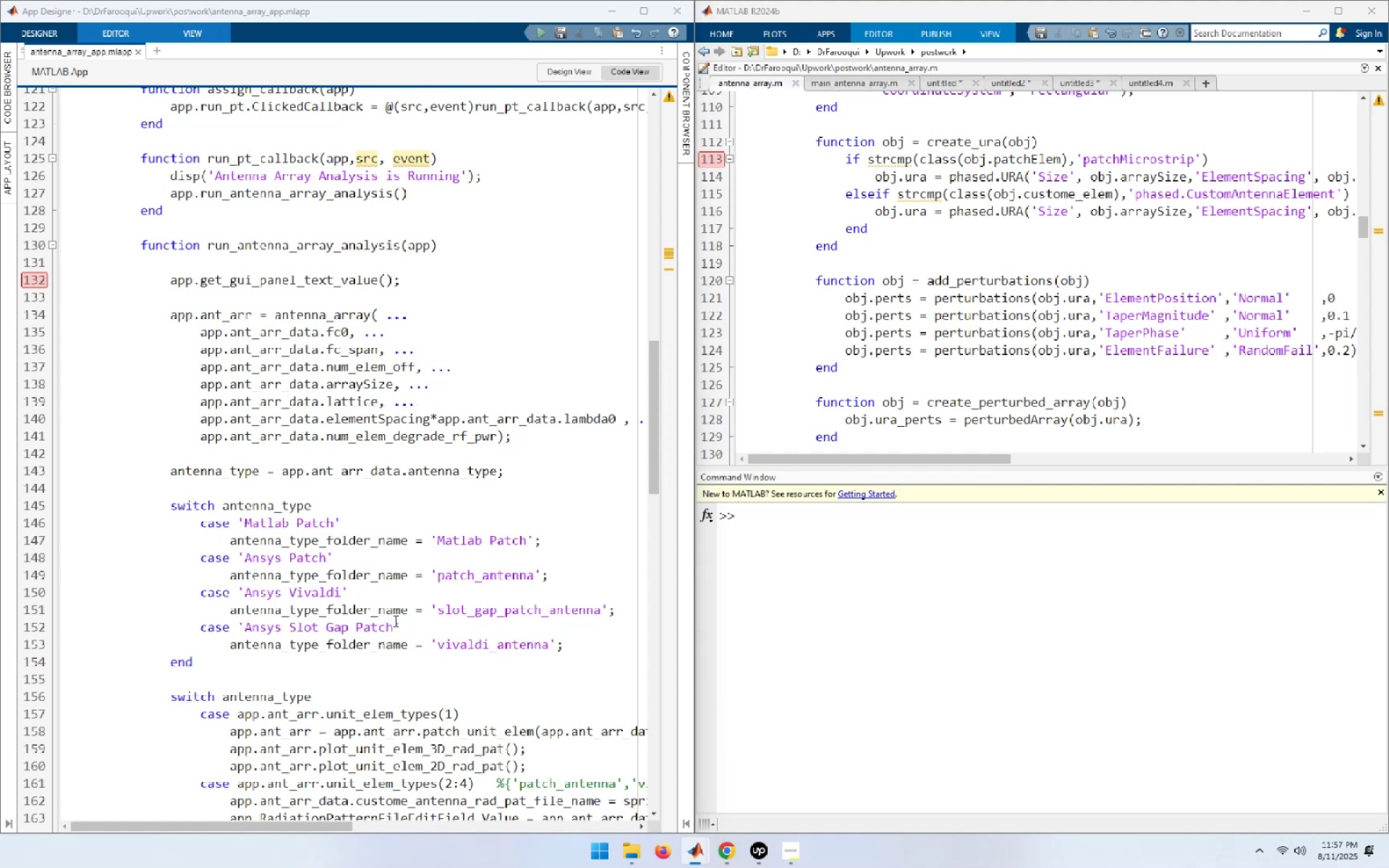 
left_click([128, 440])
 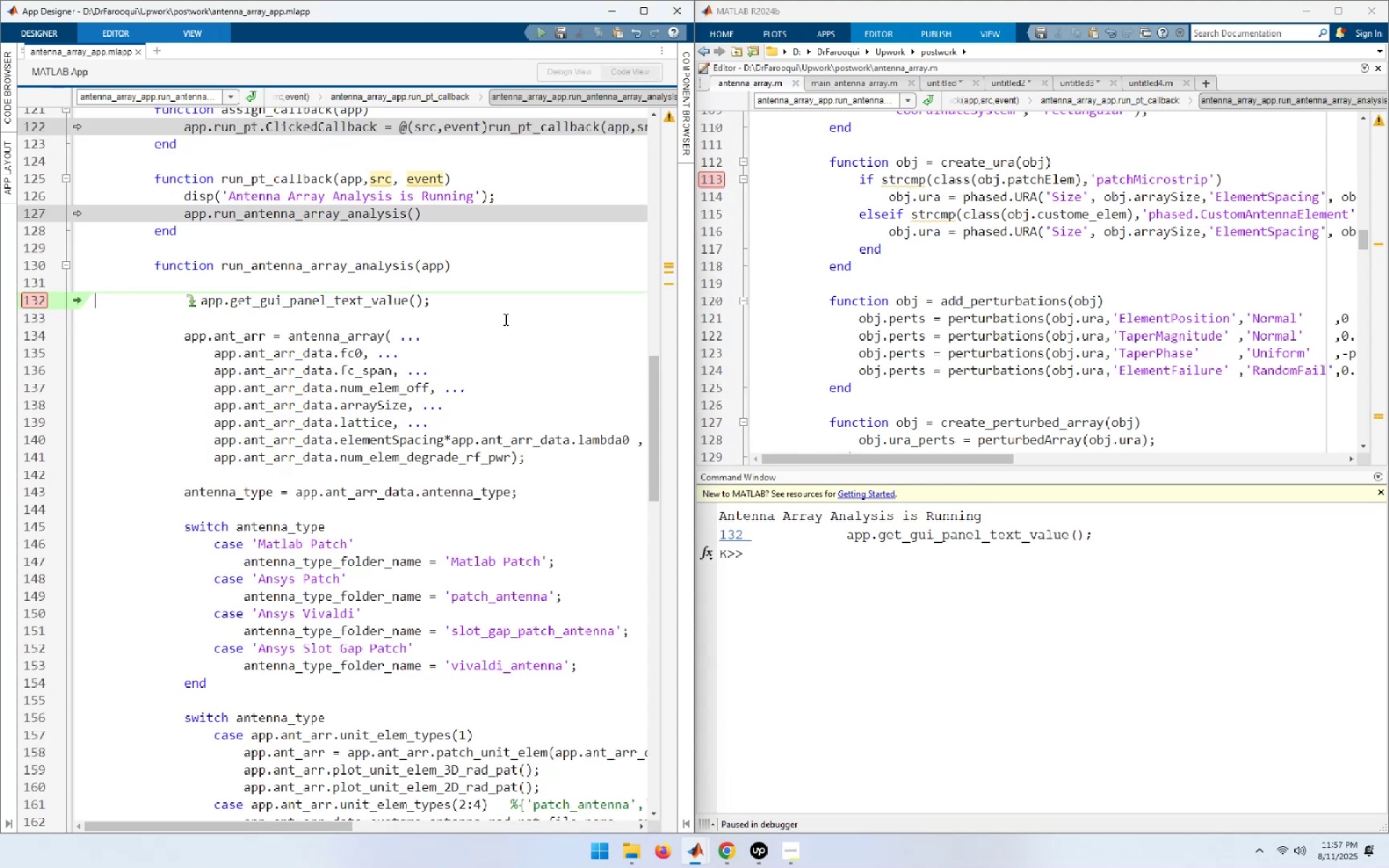 
left_click([515, 361])
 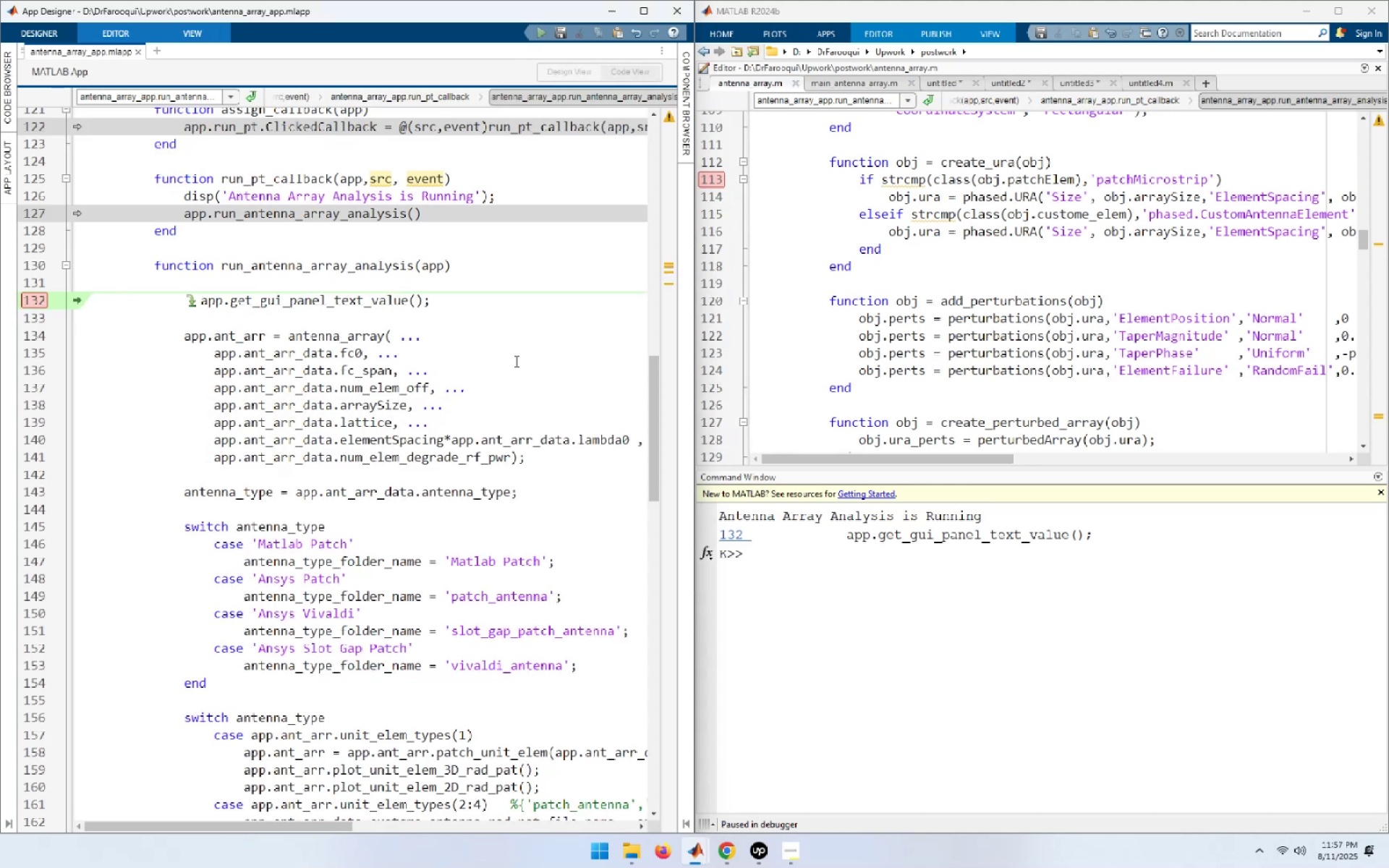 
key(F10)
 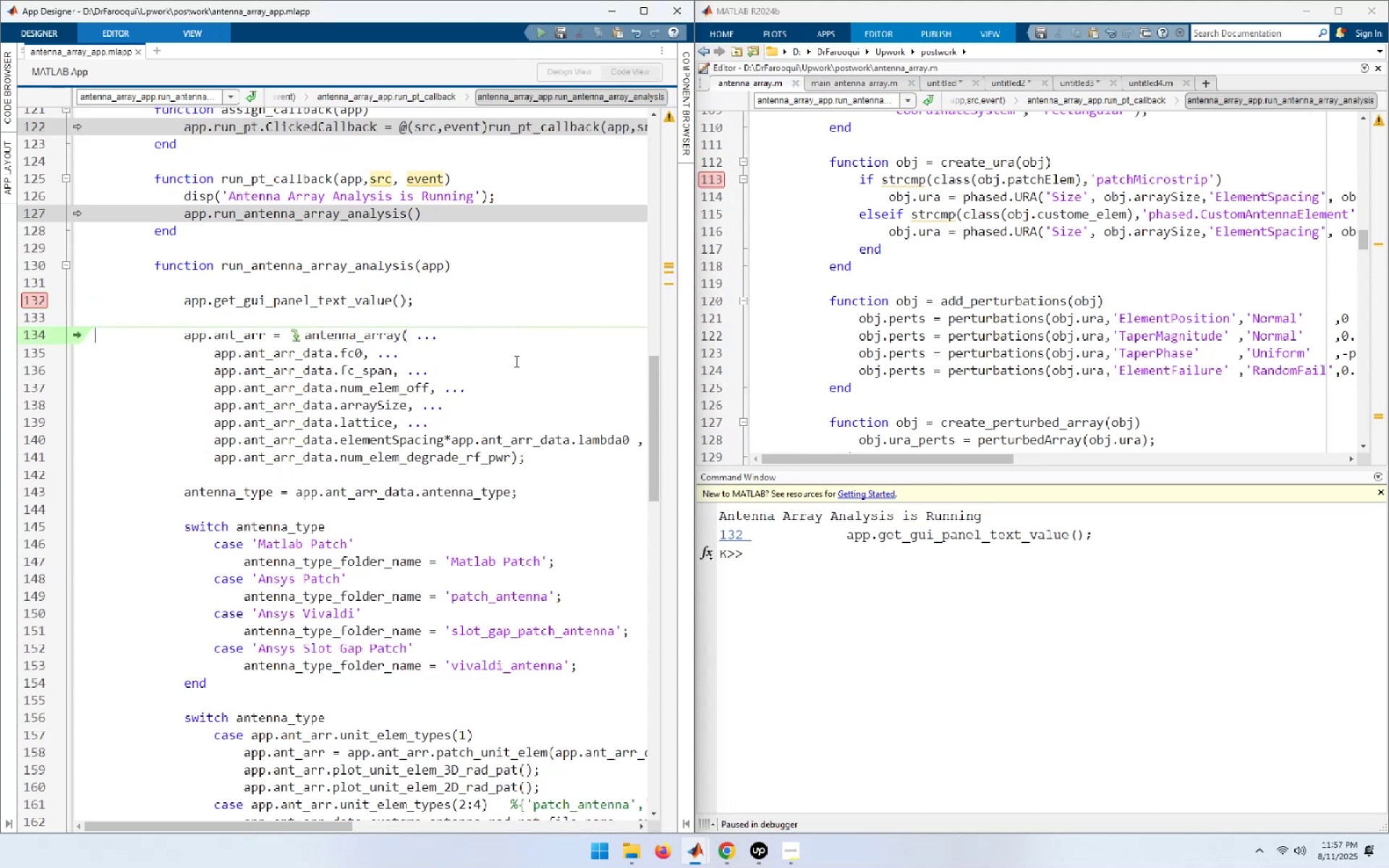 
key(F10)
 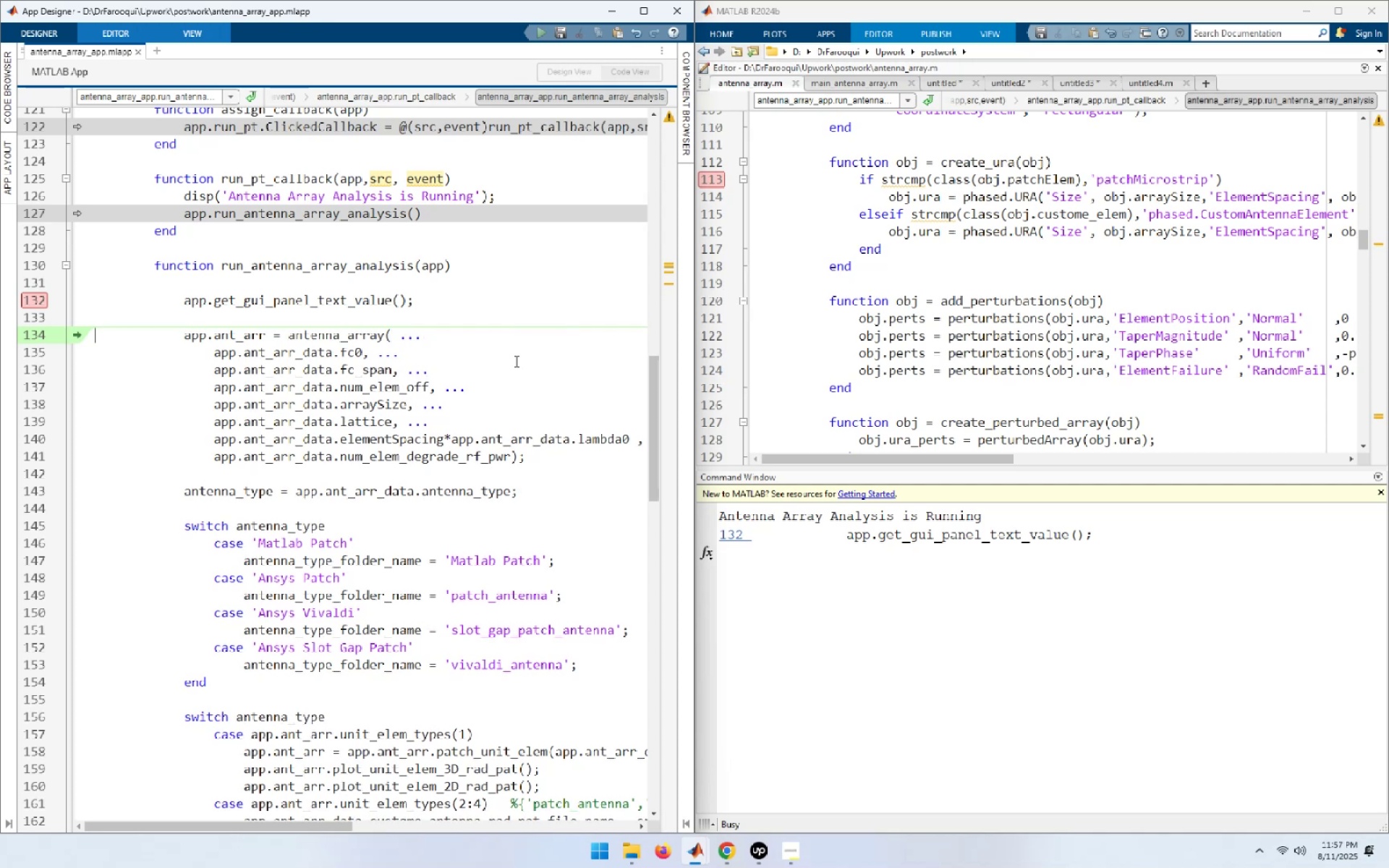 
key(F10)
 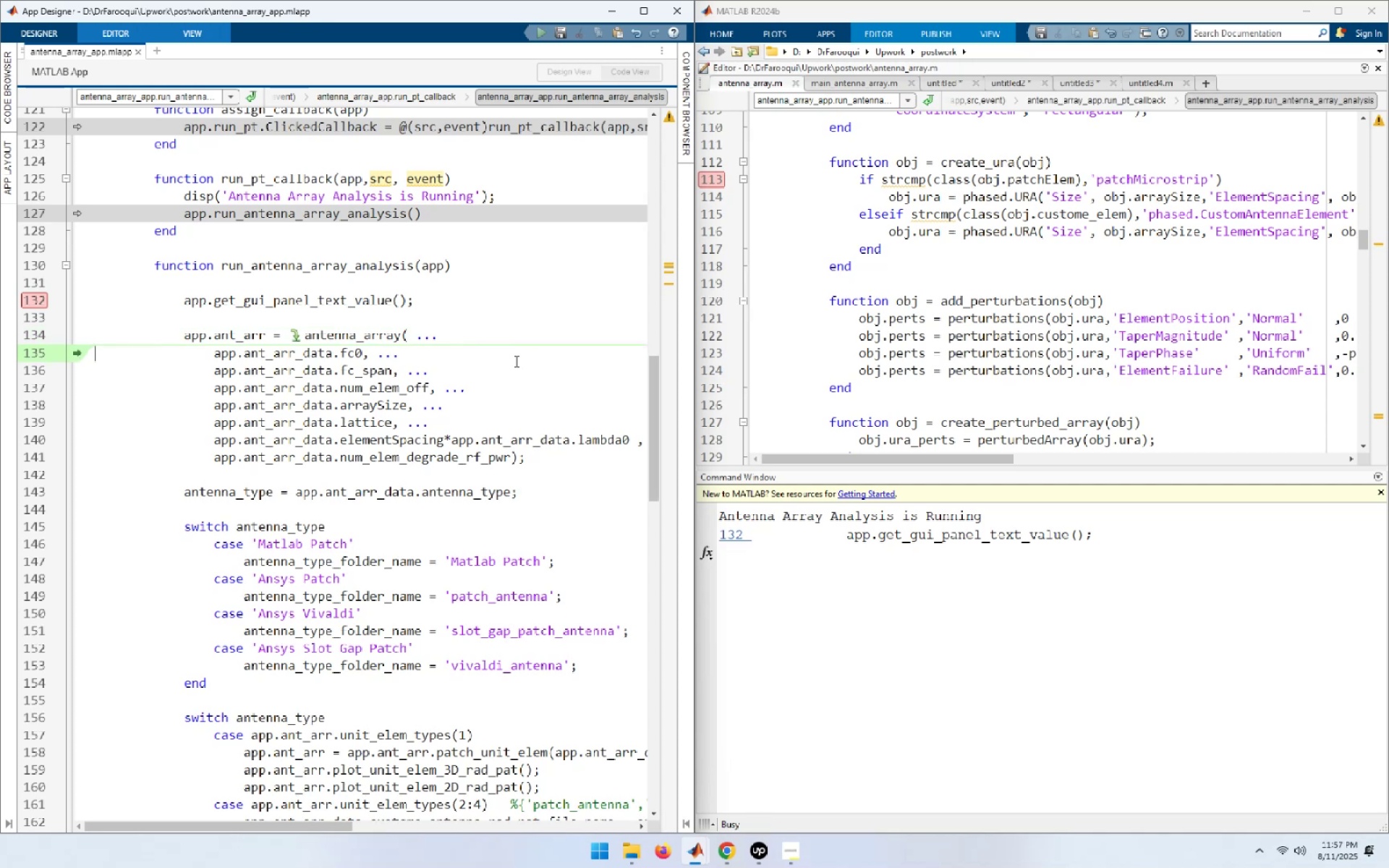 
key(F10)
 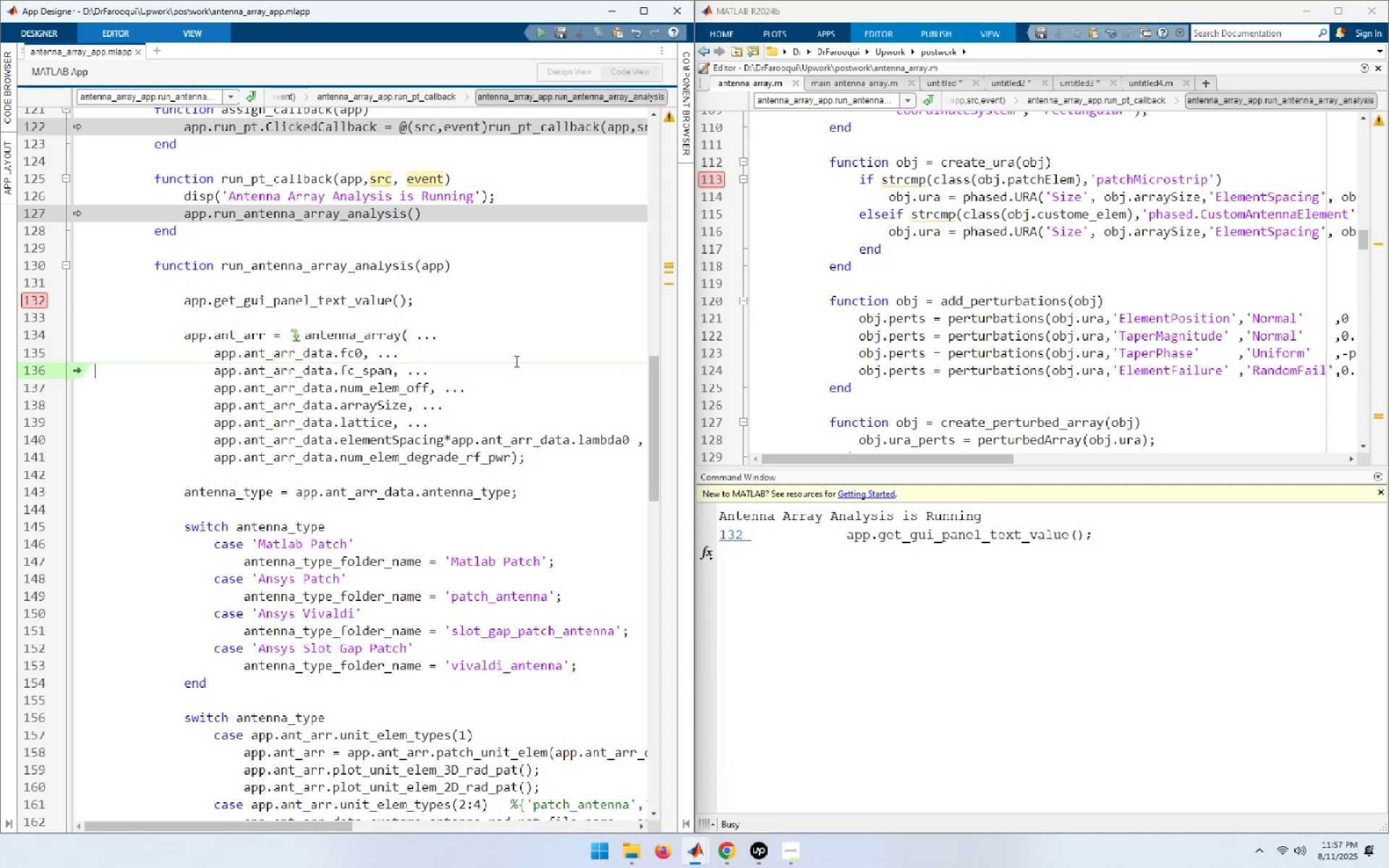 
key(F10)
 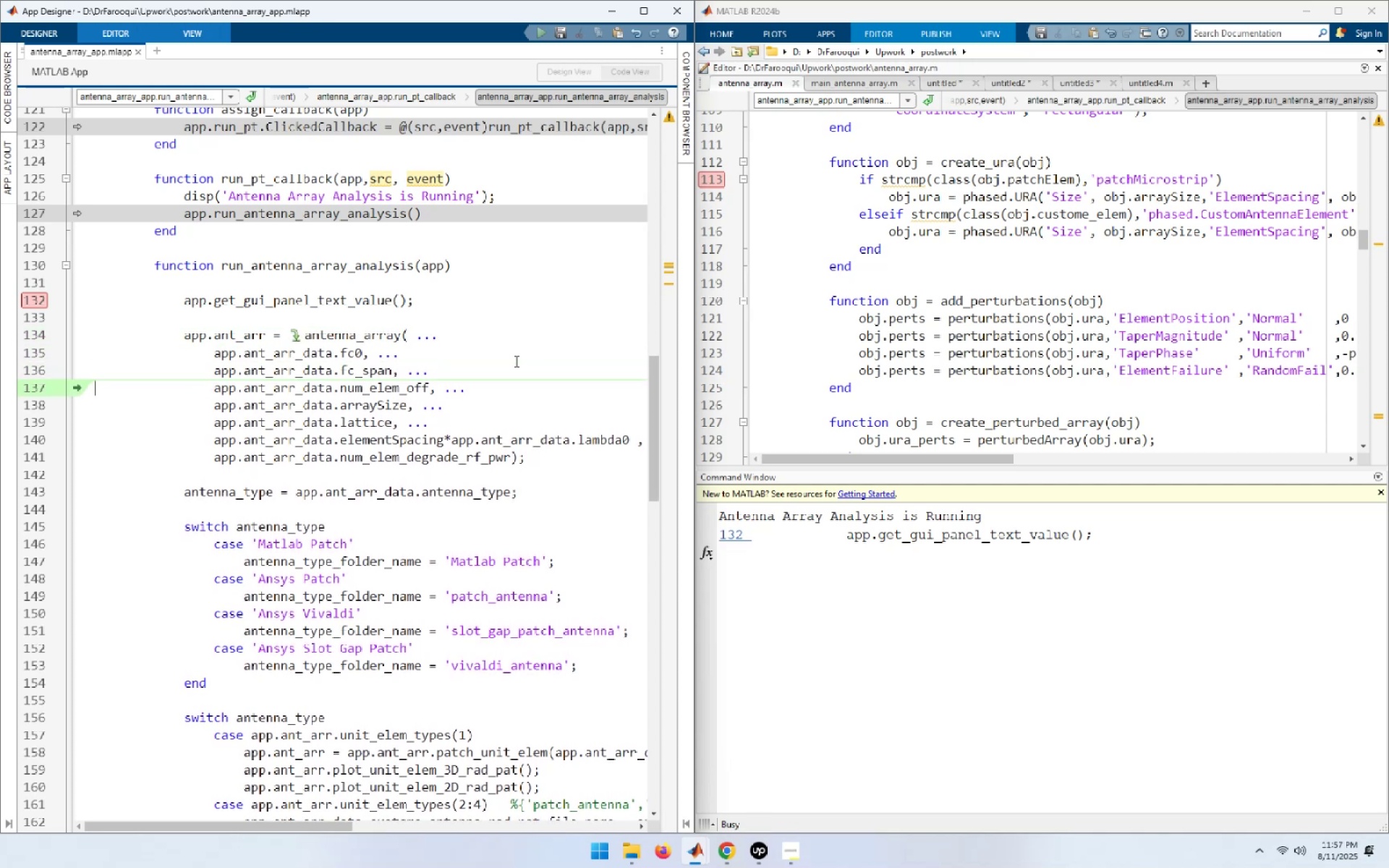 
key(F10)
 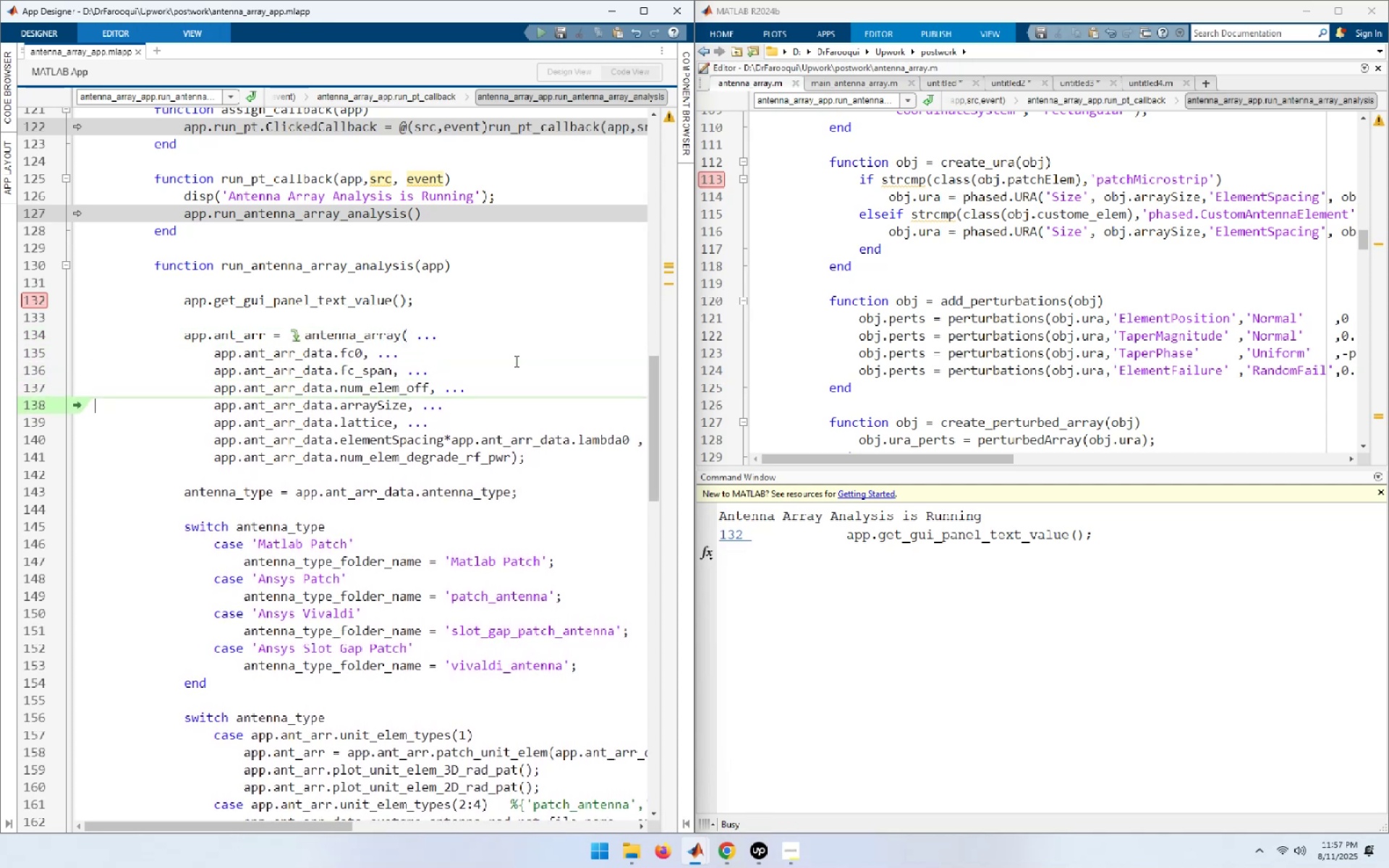 
key(F10)
 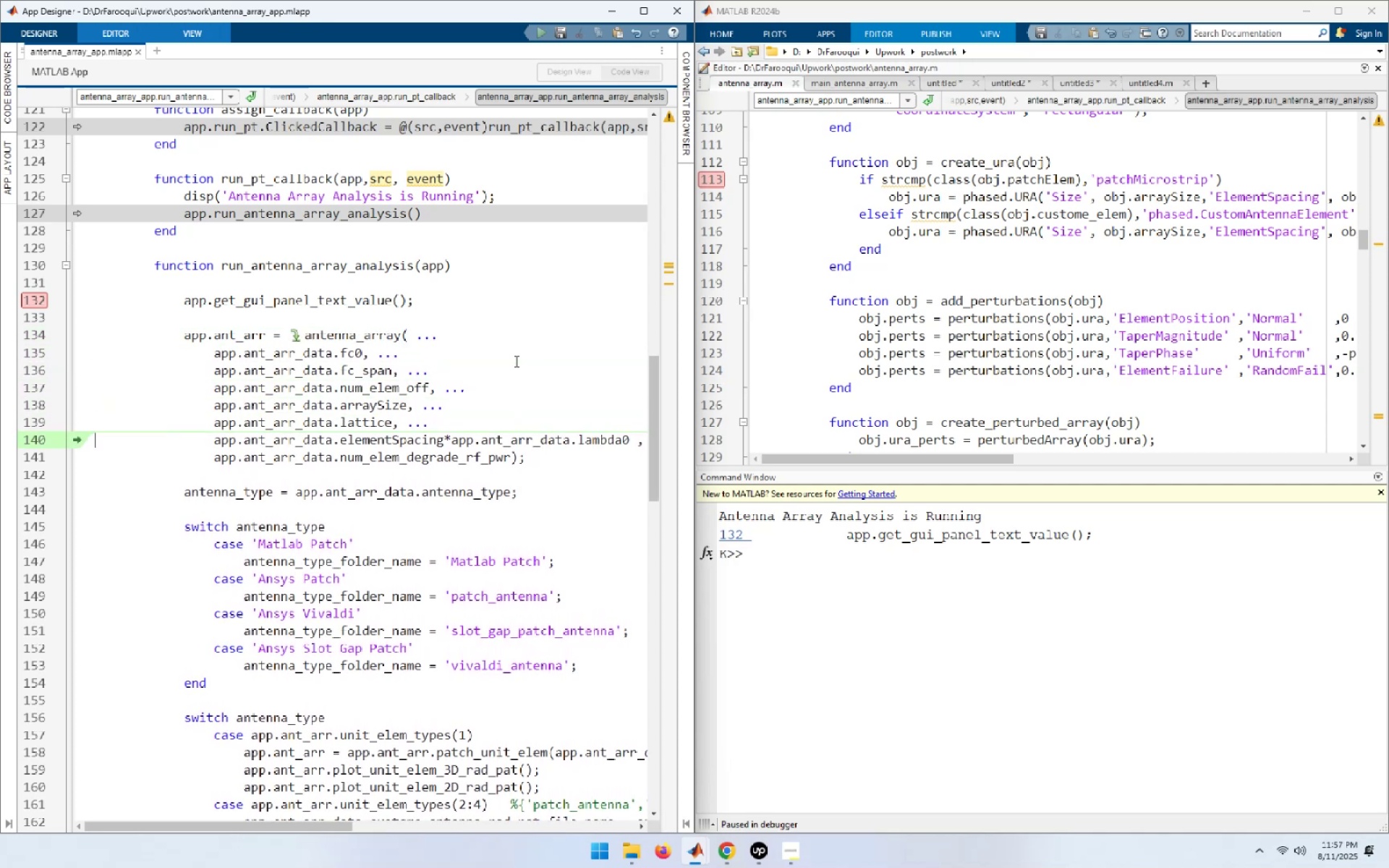 
key(F10)
 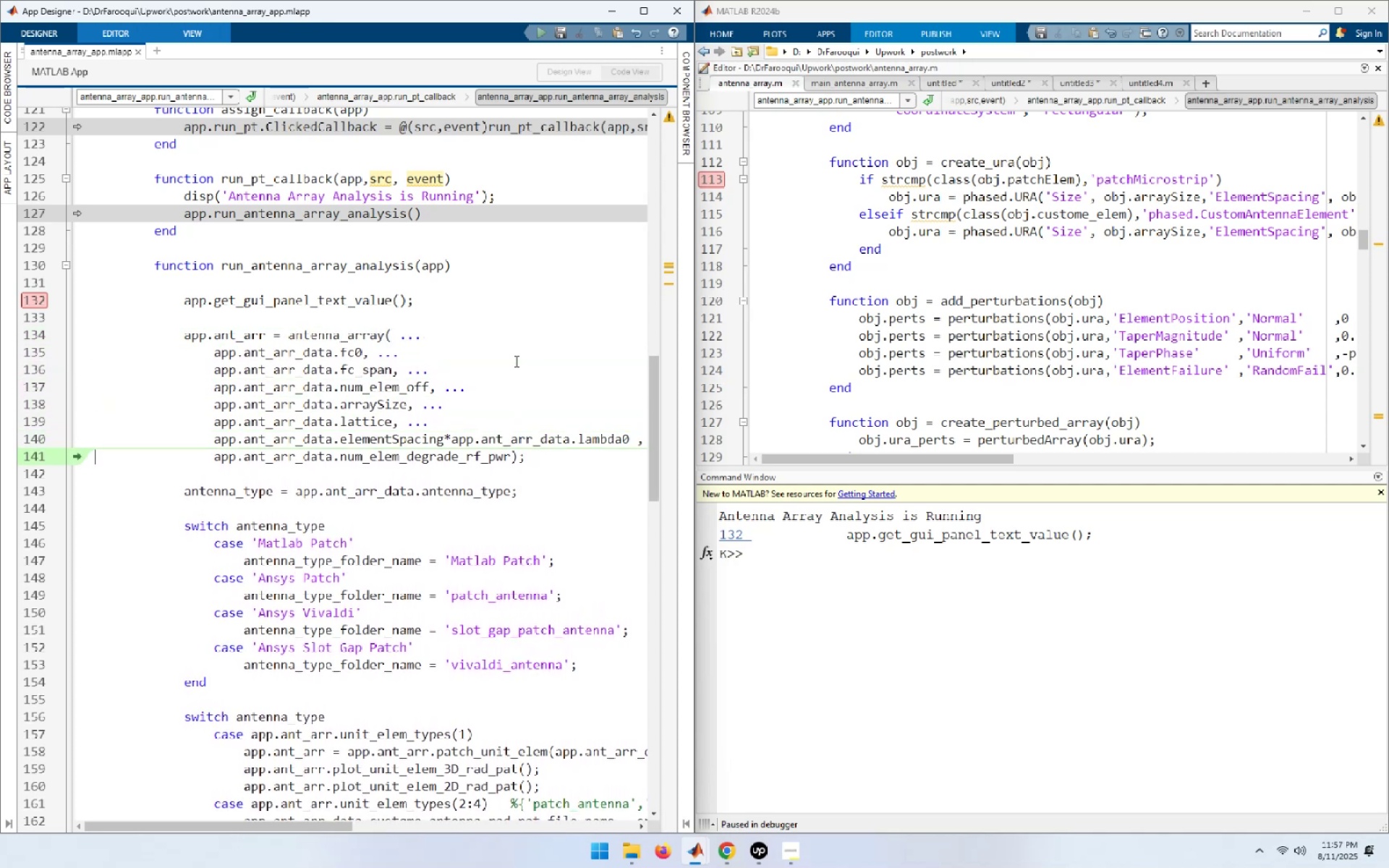 
key(F10)
 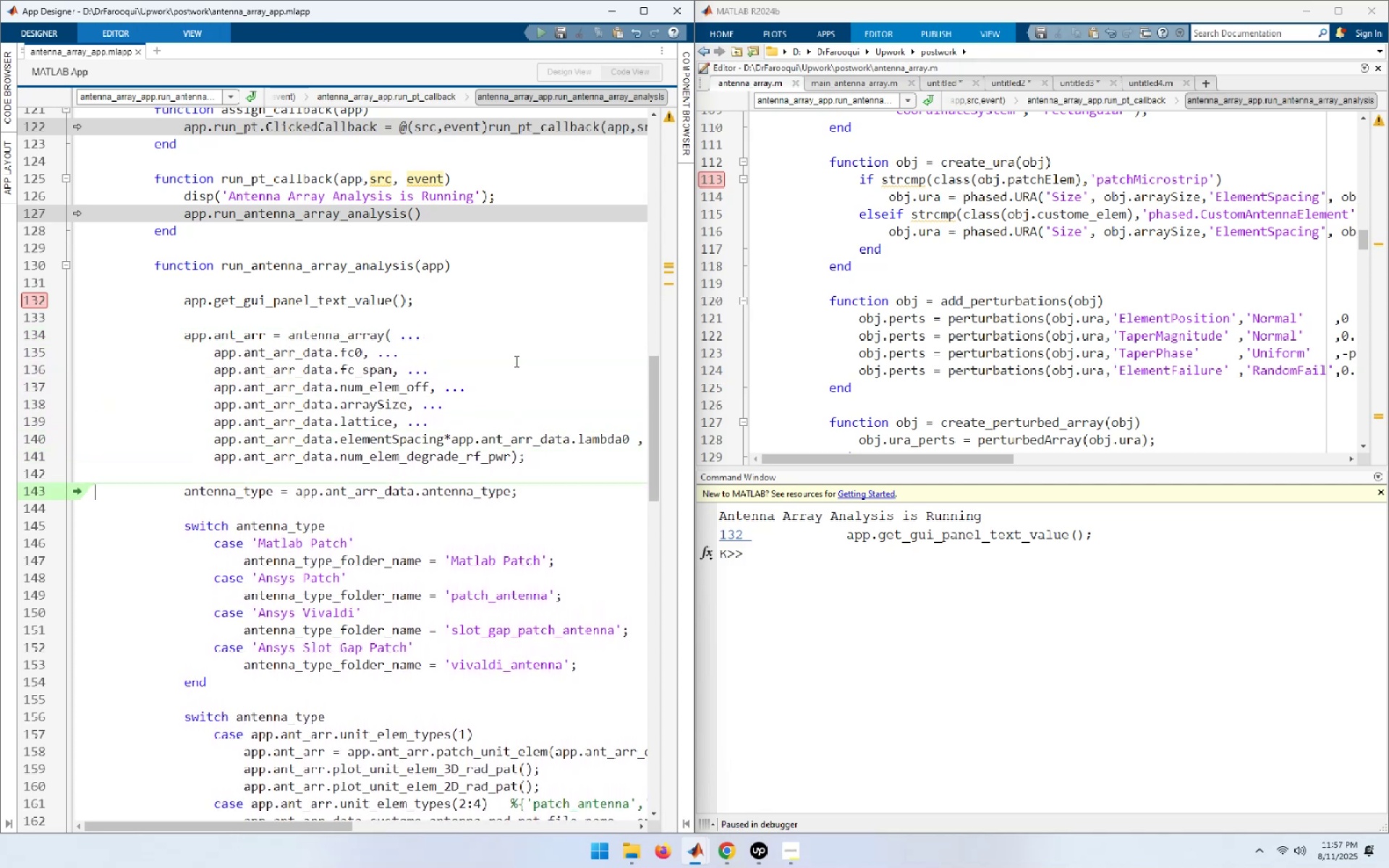 
key(F10)
 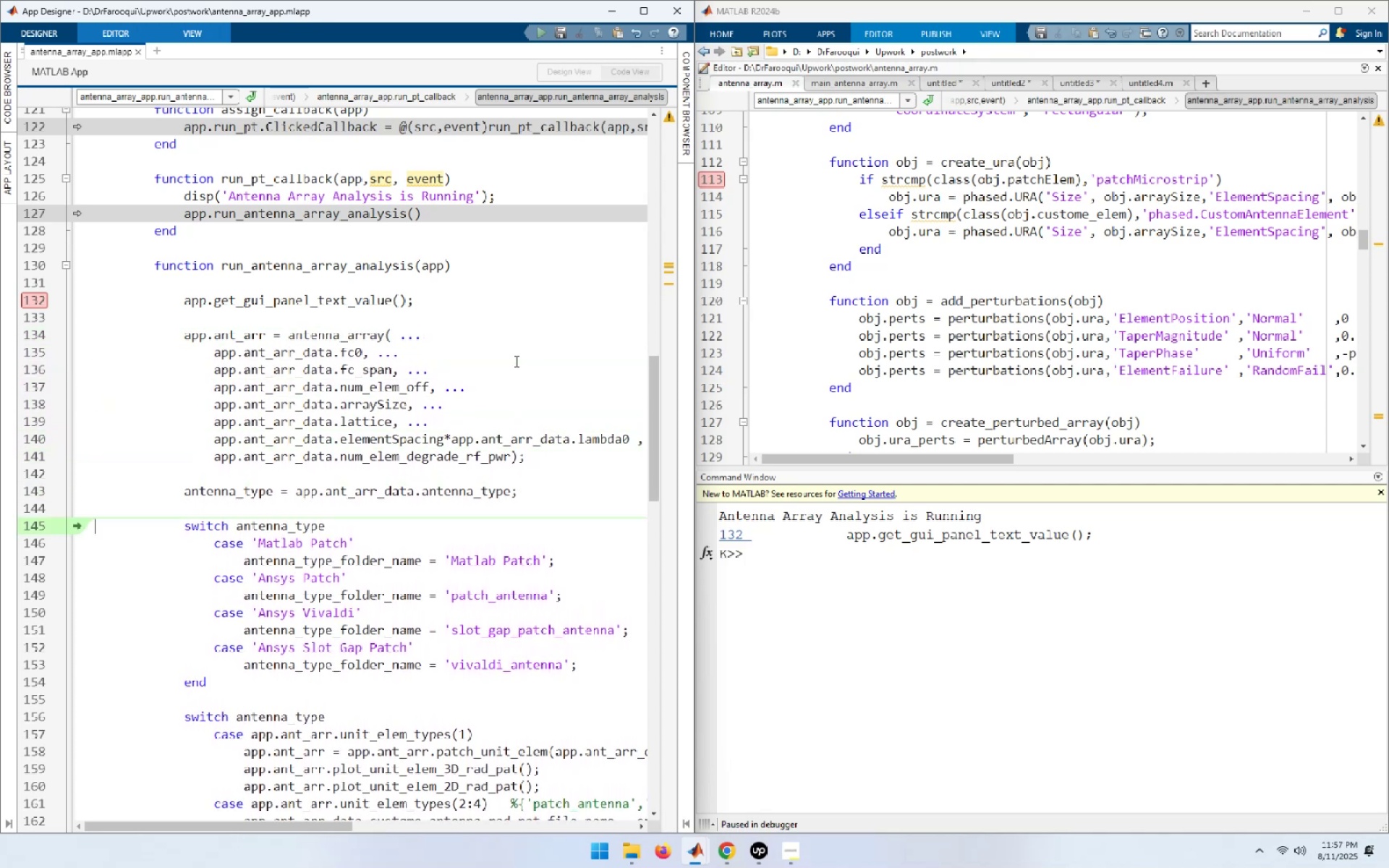 
key(F10)
 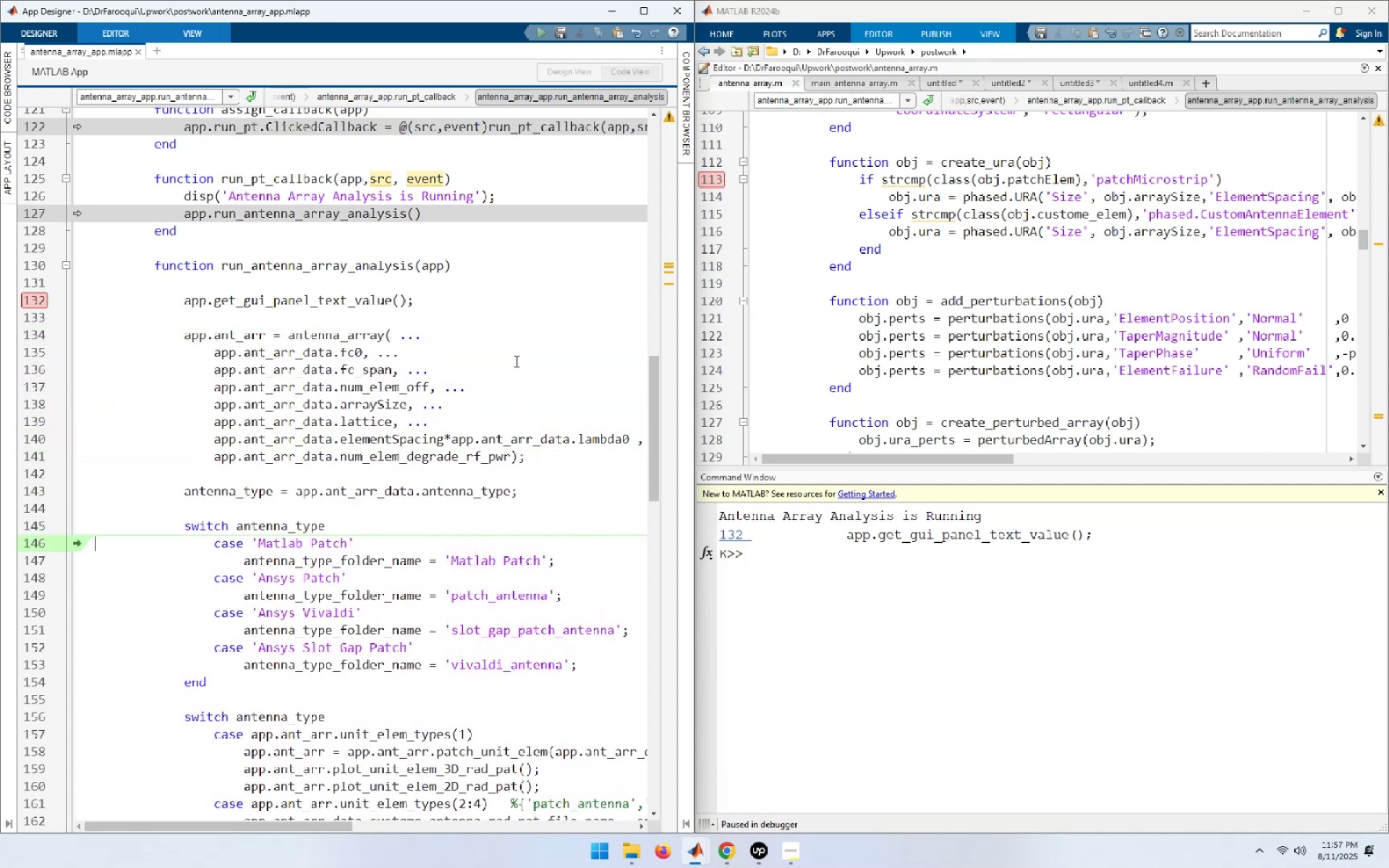 
key(F10)
 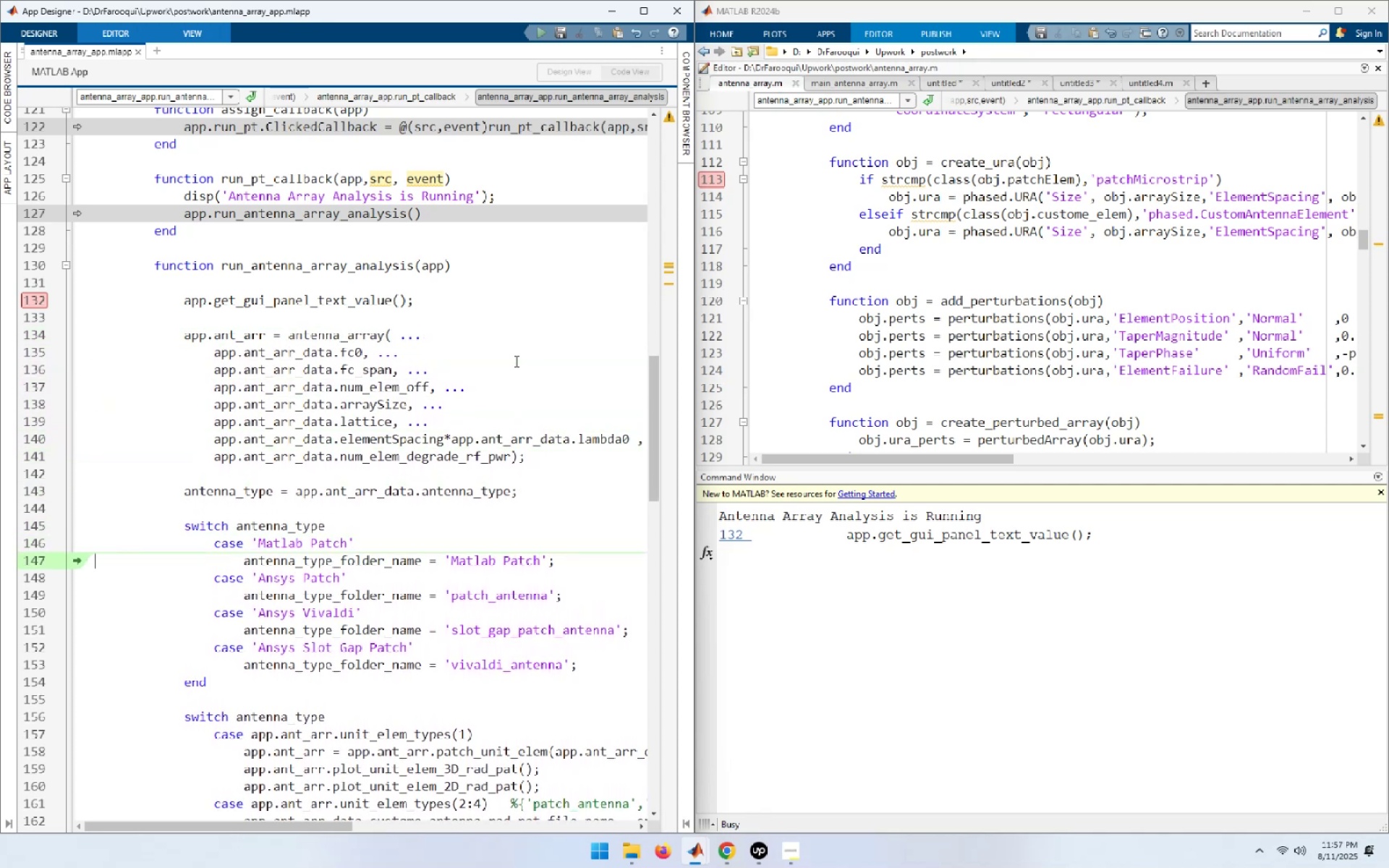 
key(F10)
 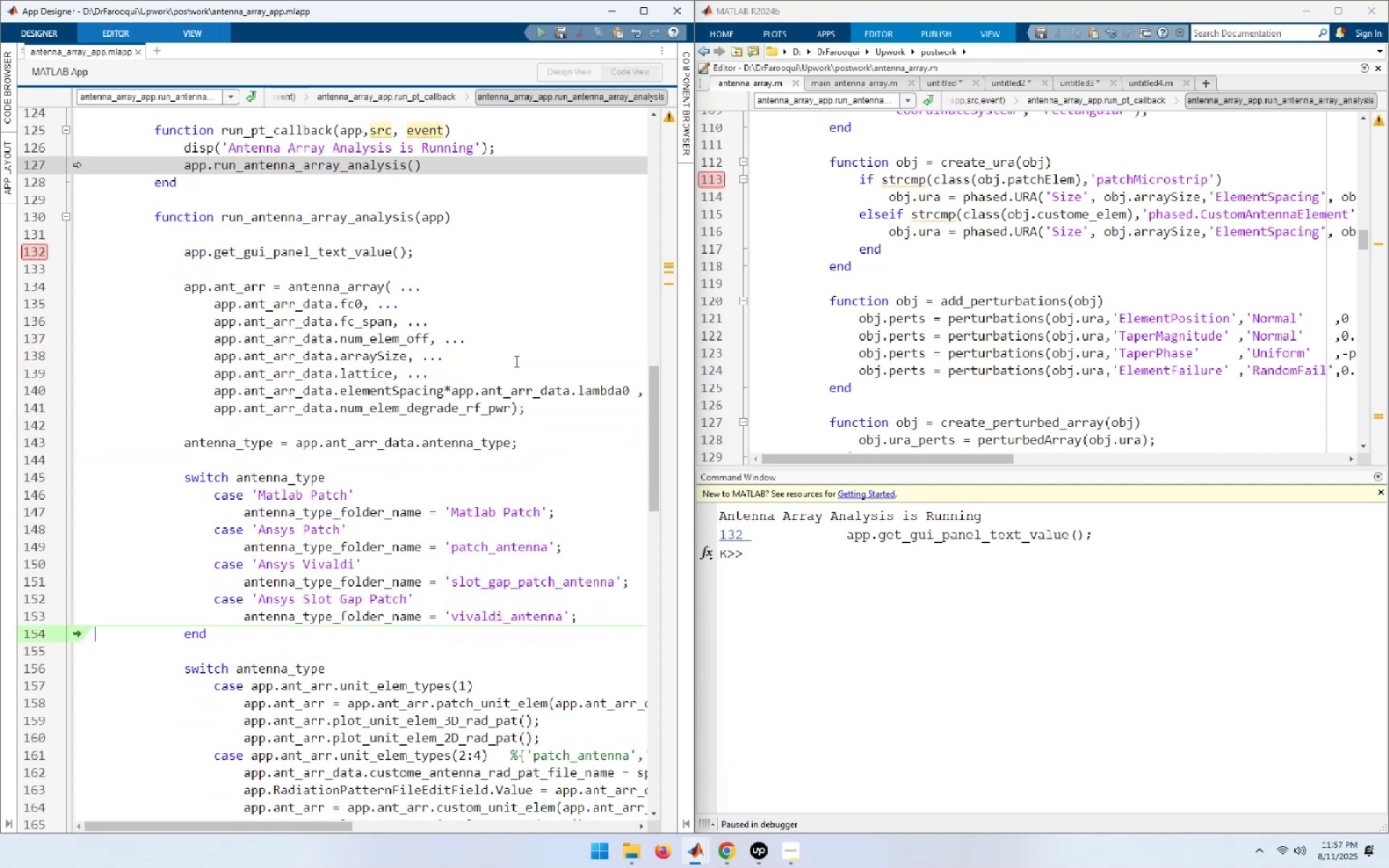 
key(F10)
 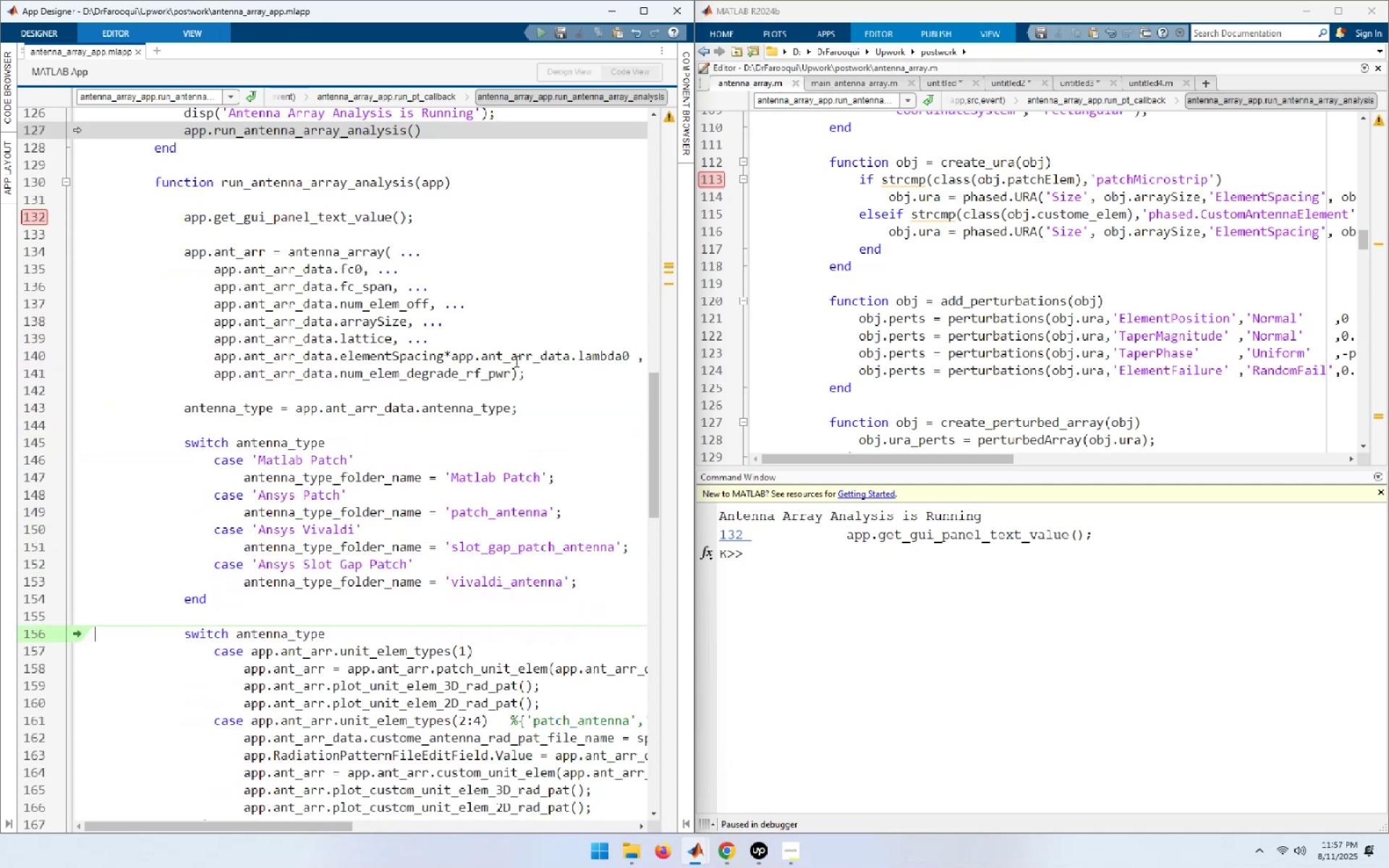 
key(F10)
 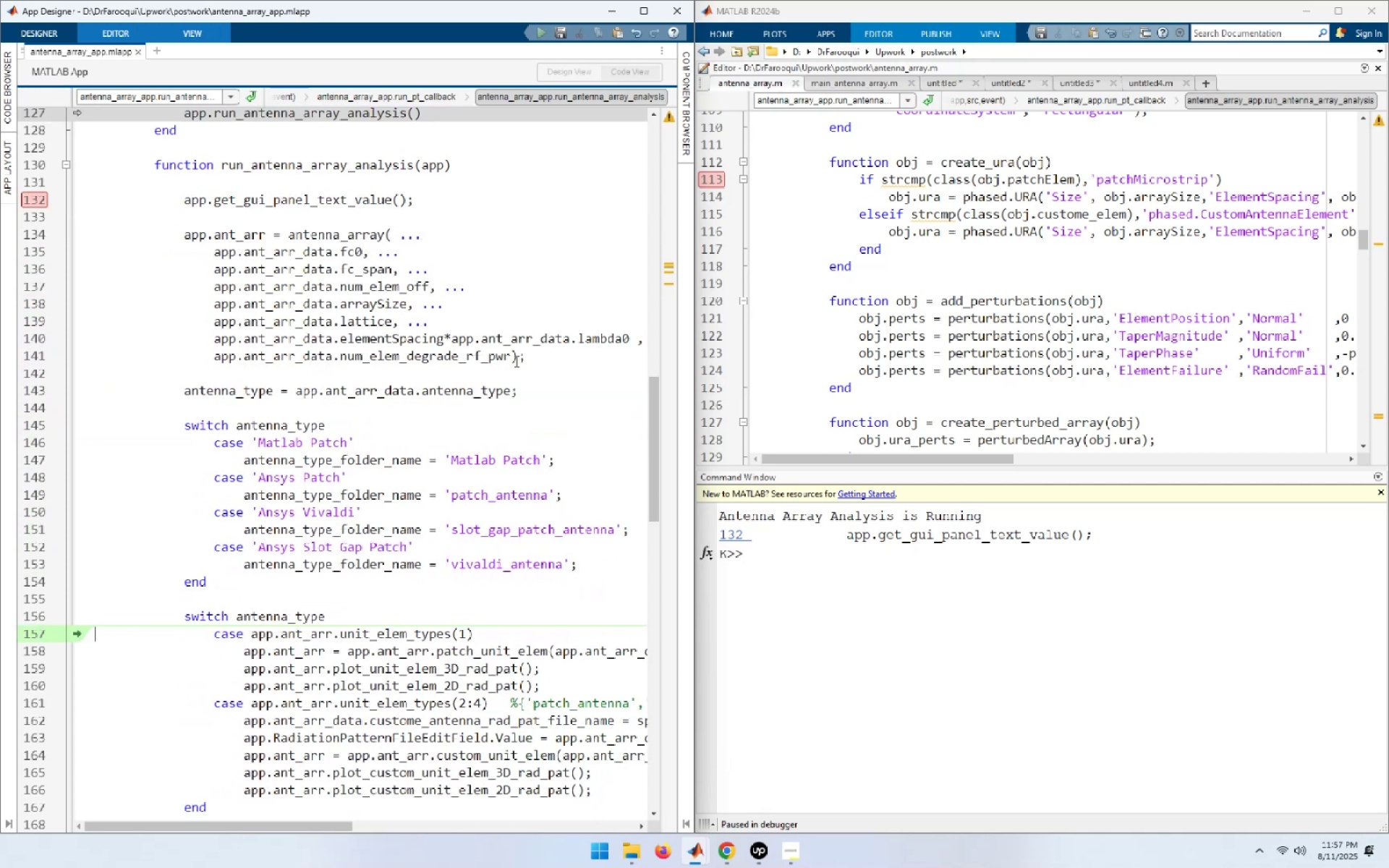 
key(F10)
 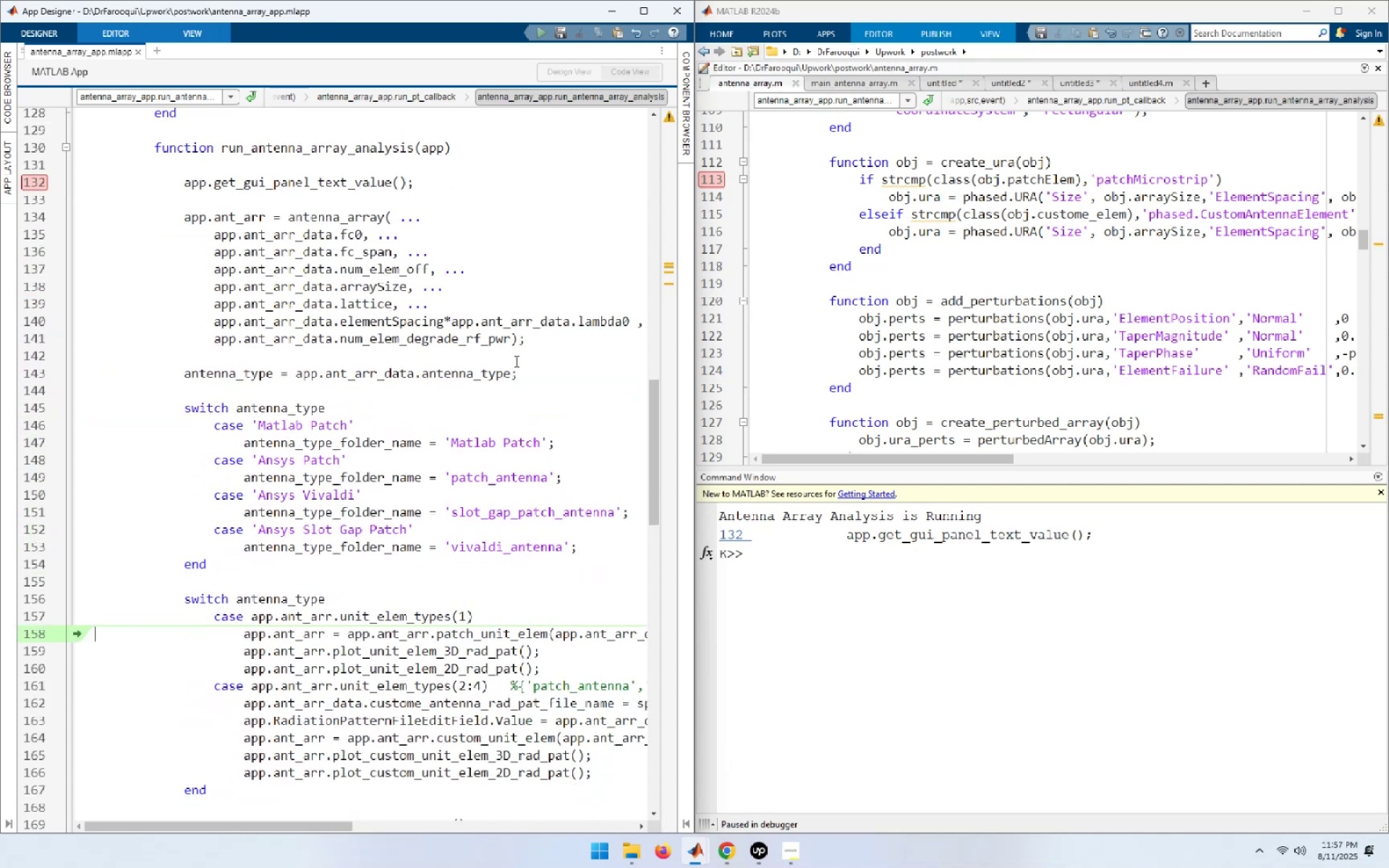 
key(F10)
 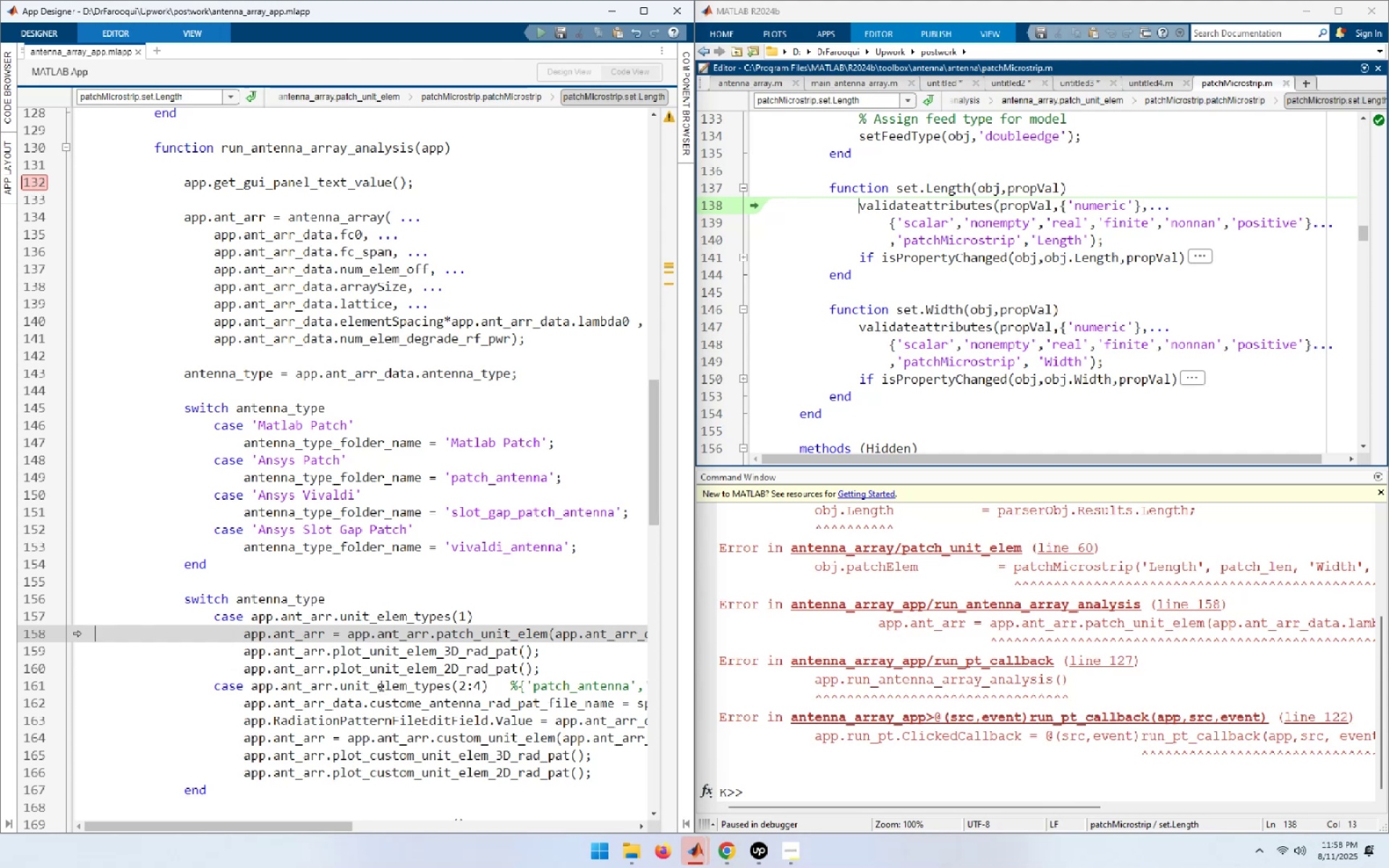 
wait(13.41)
 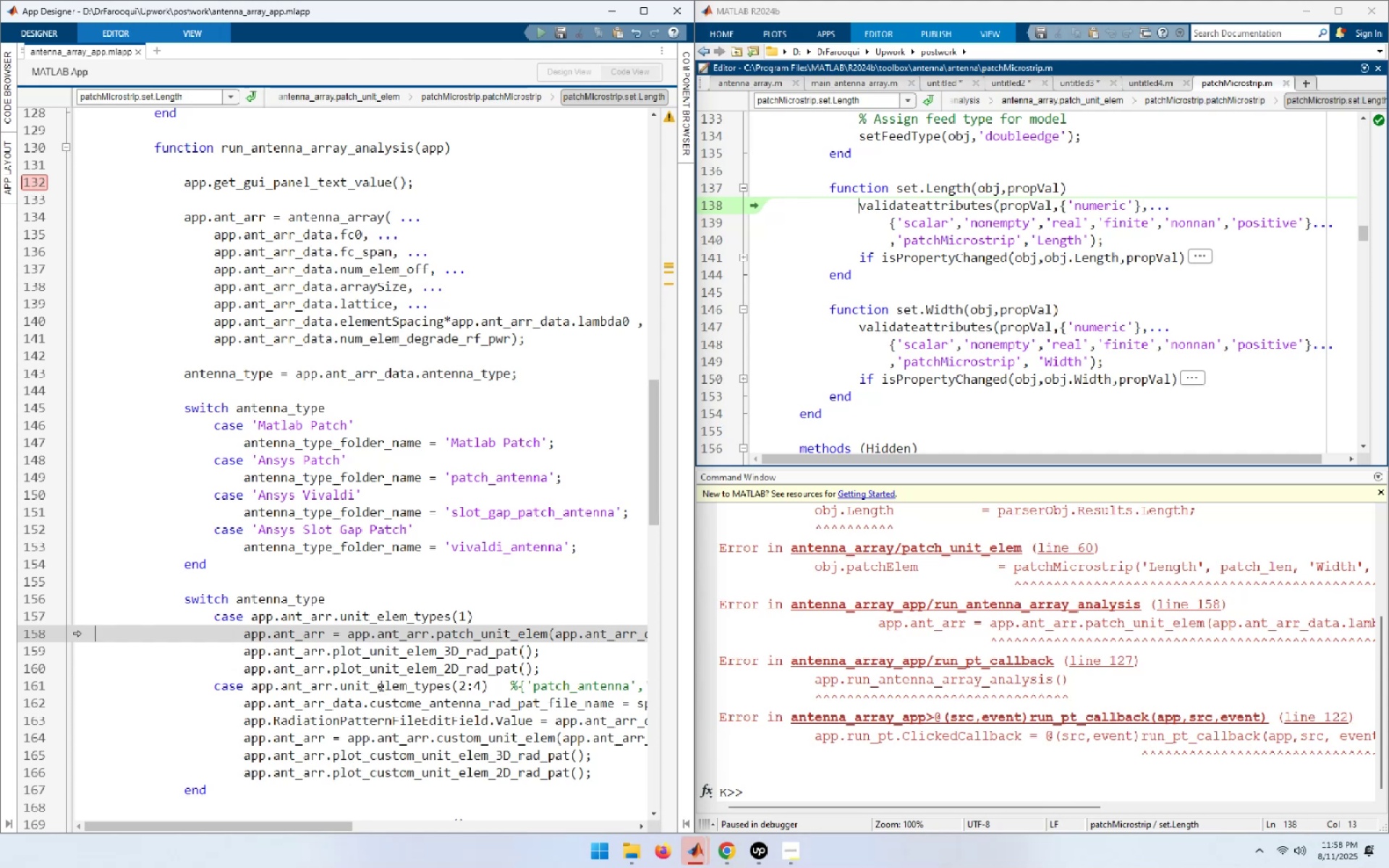 
mouse_move([720, 845])
 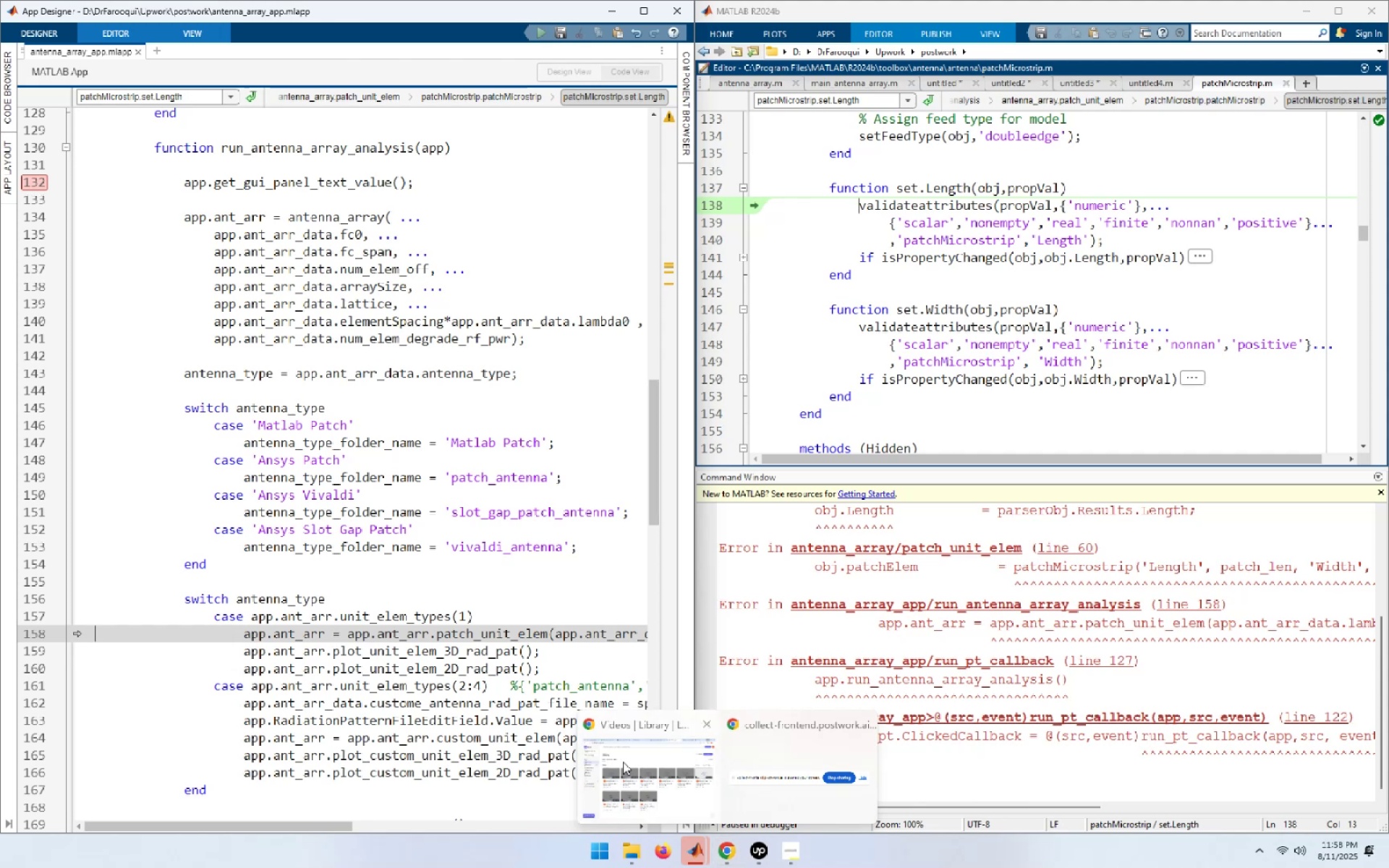 
left_click([621, 760])
 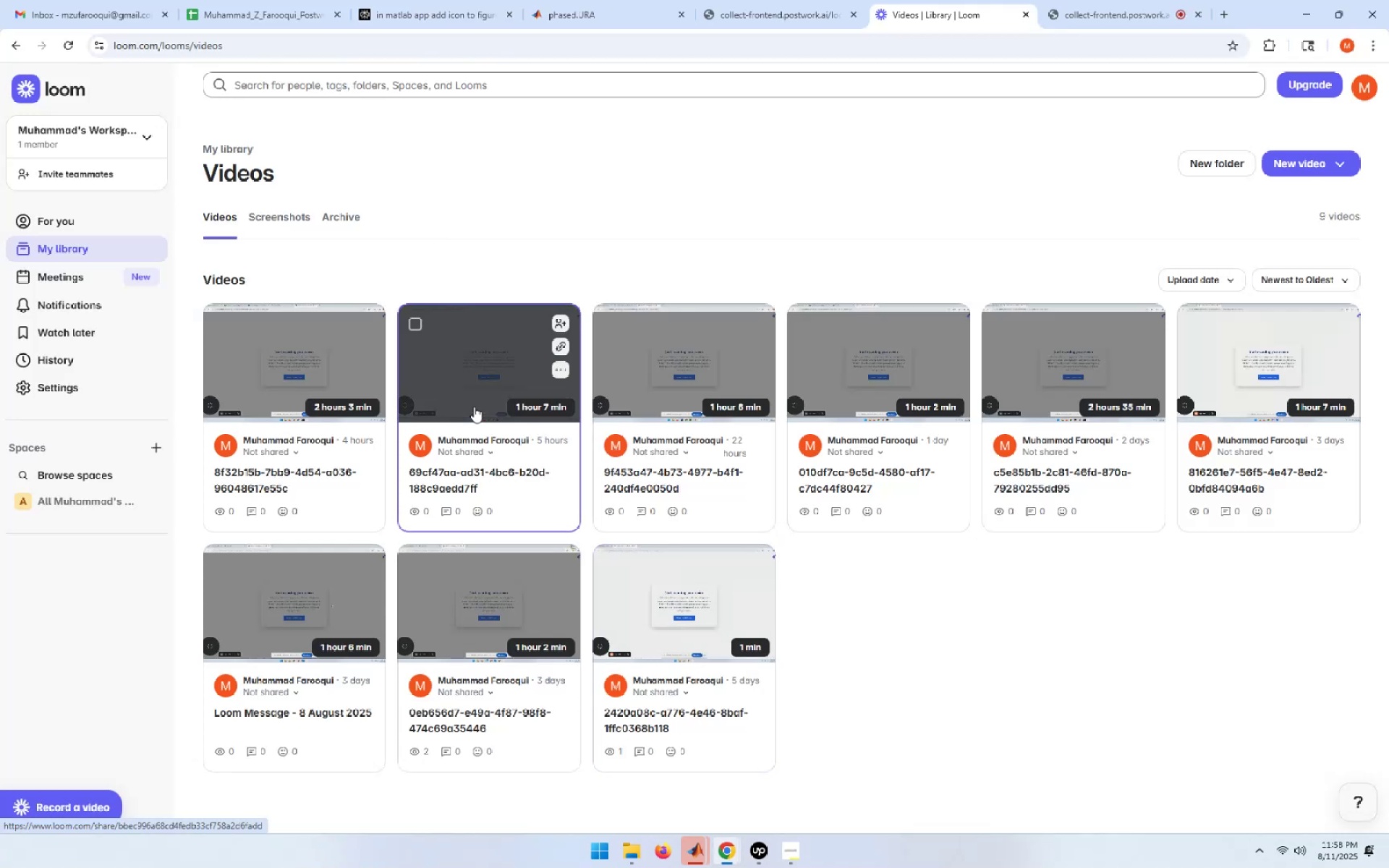 
left_click([1156, 0])
 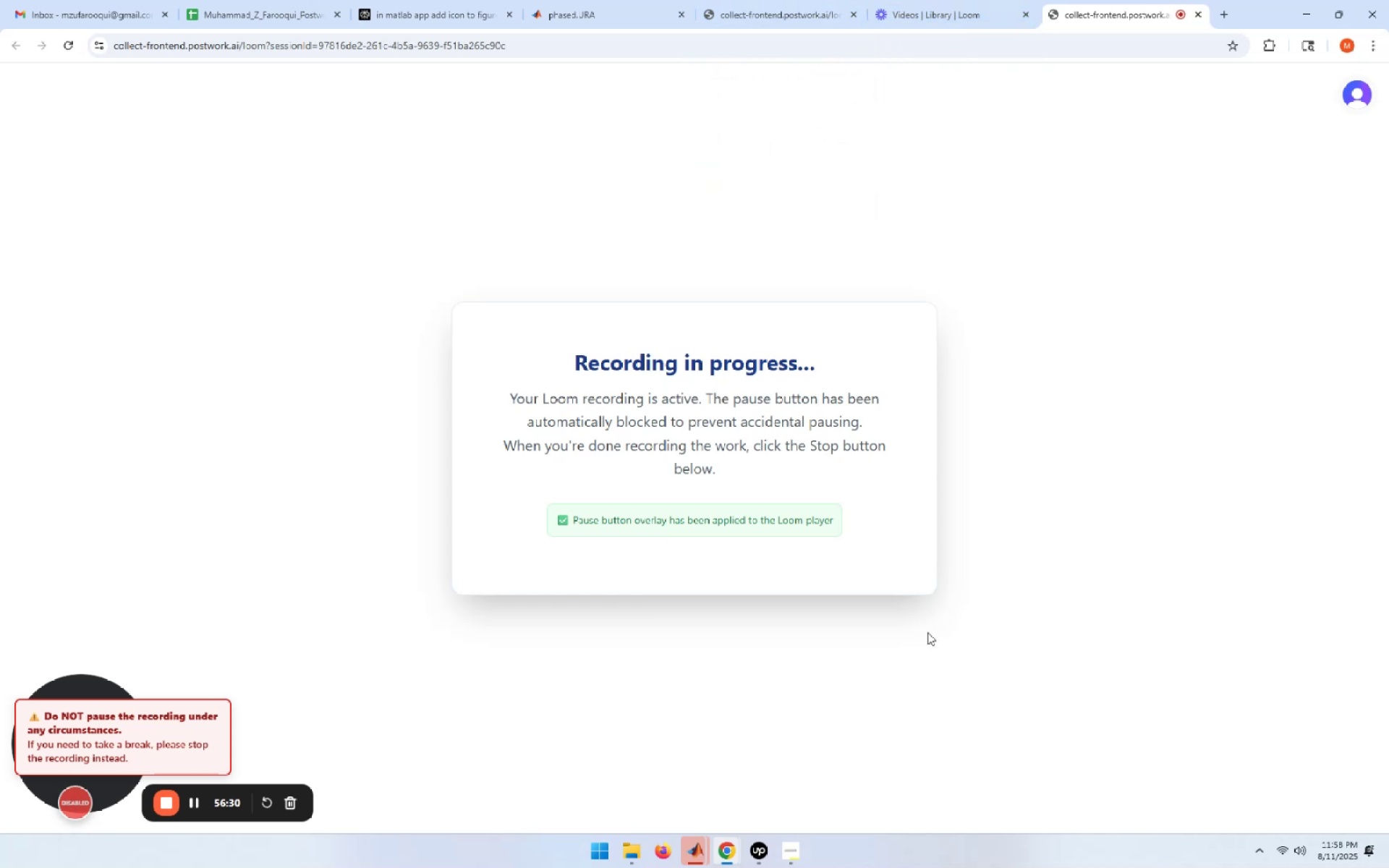 
wait(9.97)
 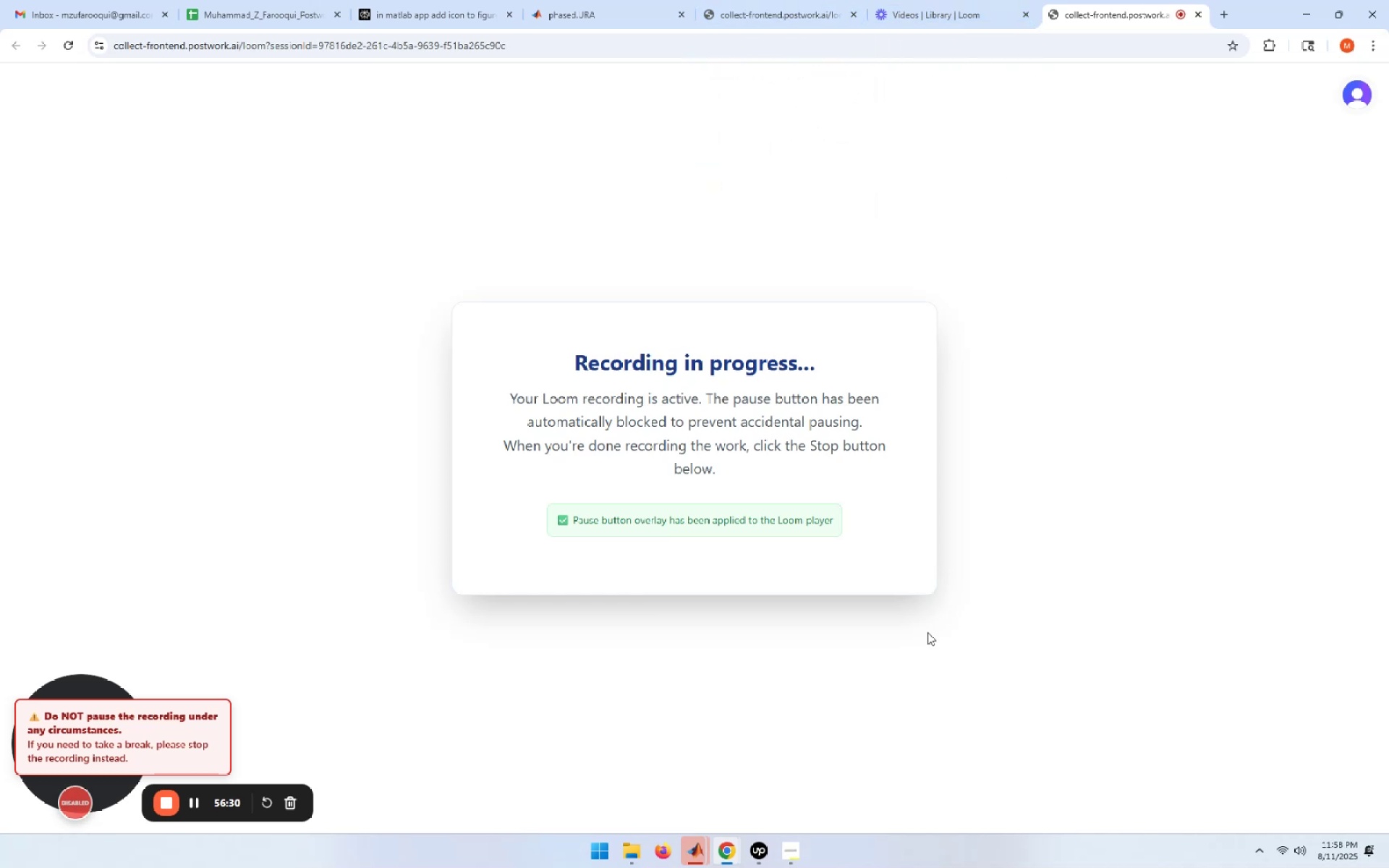 
left_click([359, 357])
 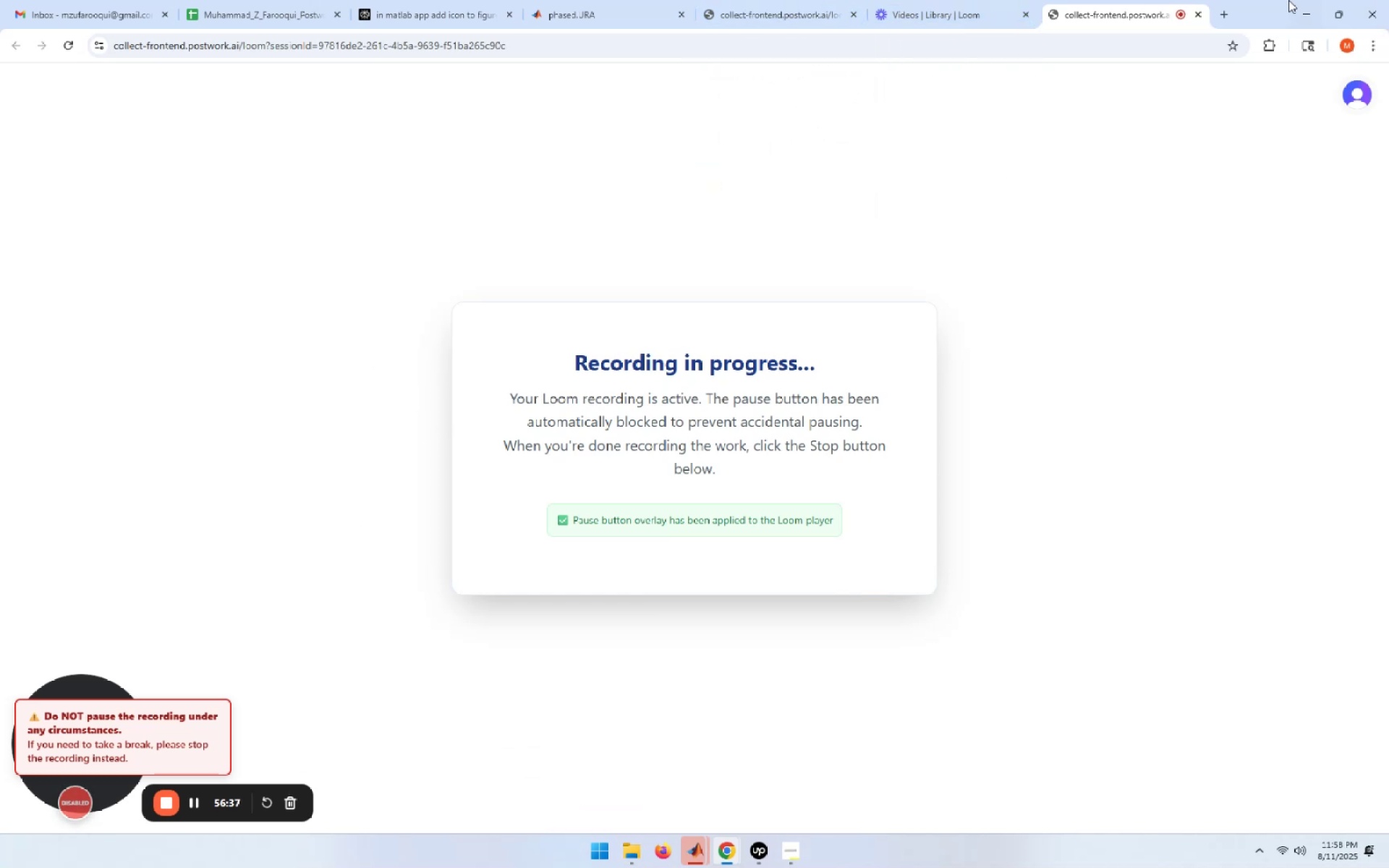 
left_click([1303, 0])
 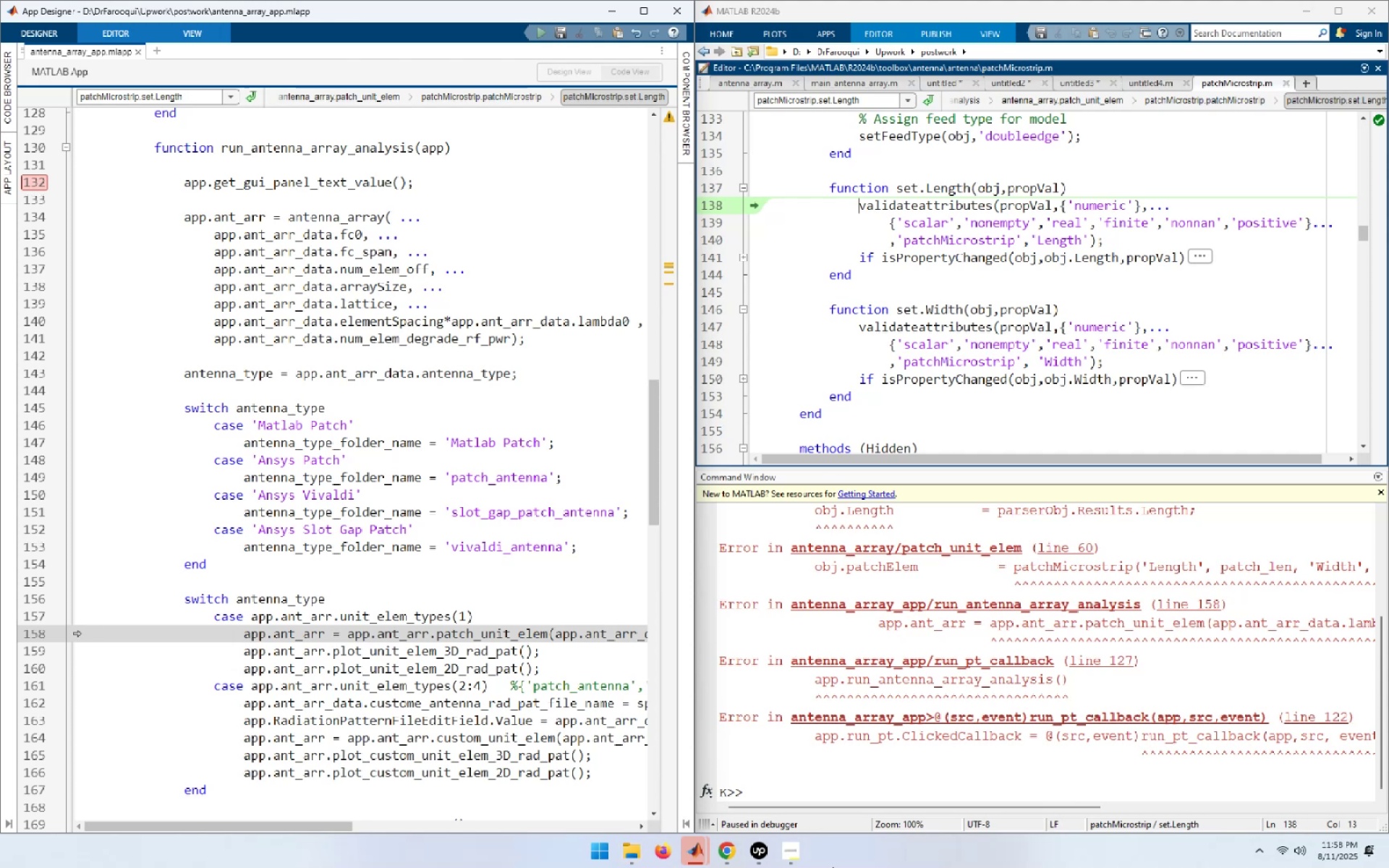 